 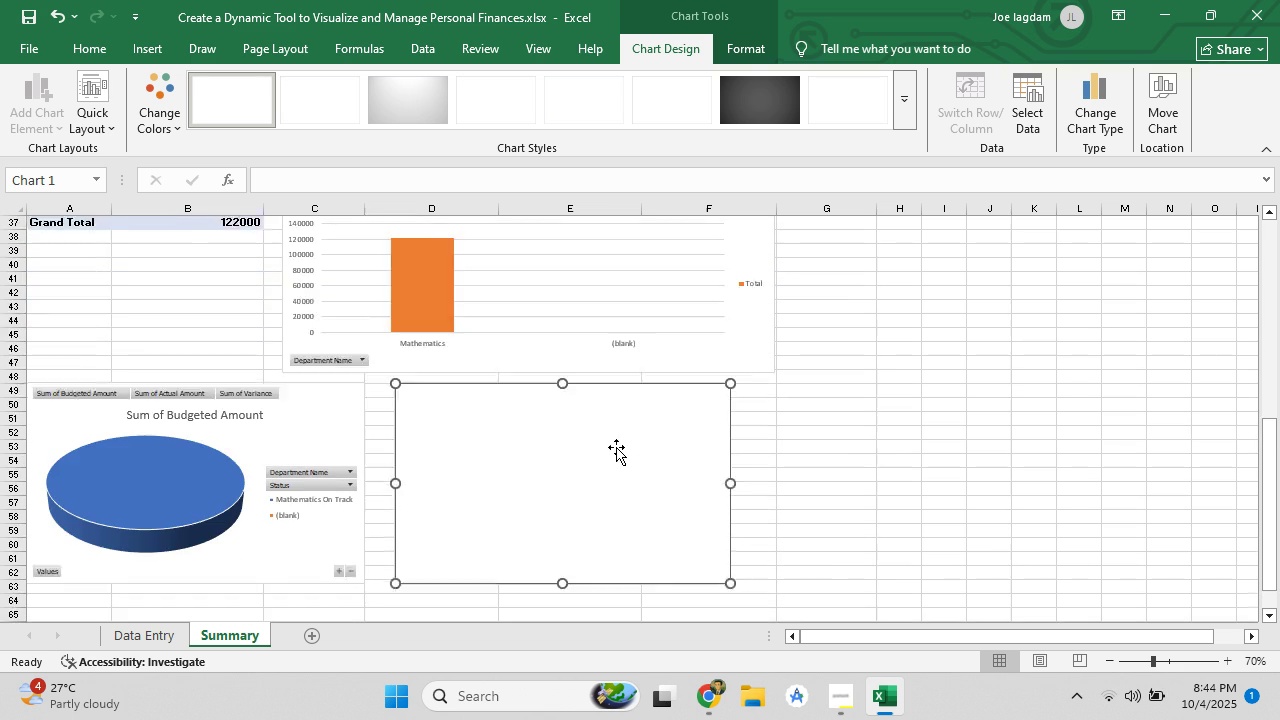 
scroll: coordinate [492, 387], scroll_direction: up, amount: 6.0
 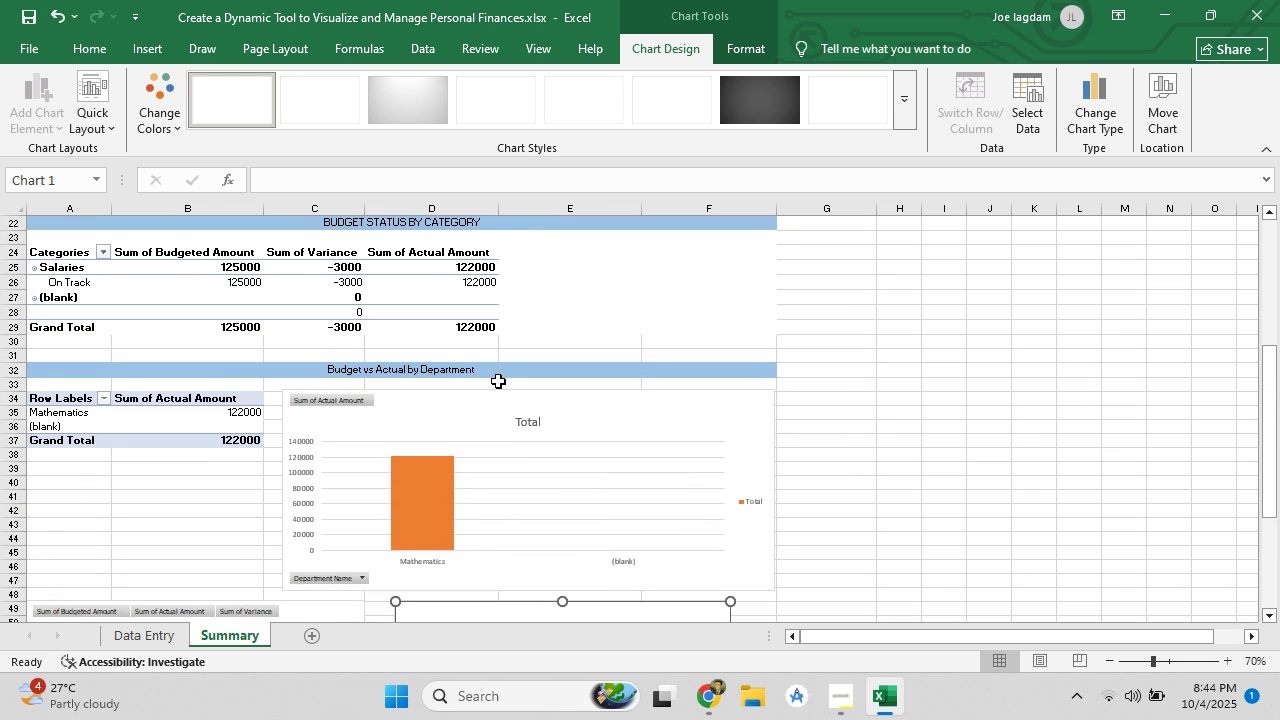 
scroll: coordinate [651, 408], scroll_direction: down, amount: 6.0
 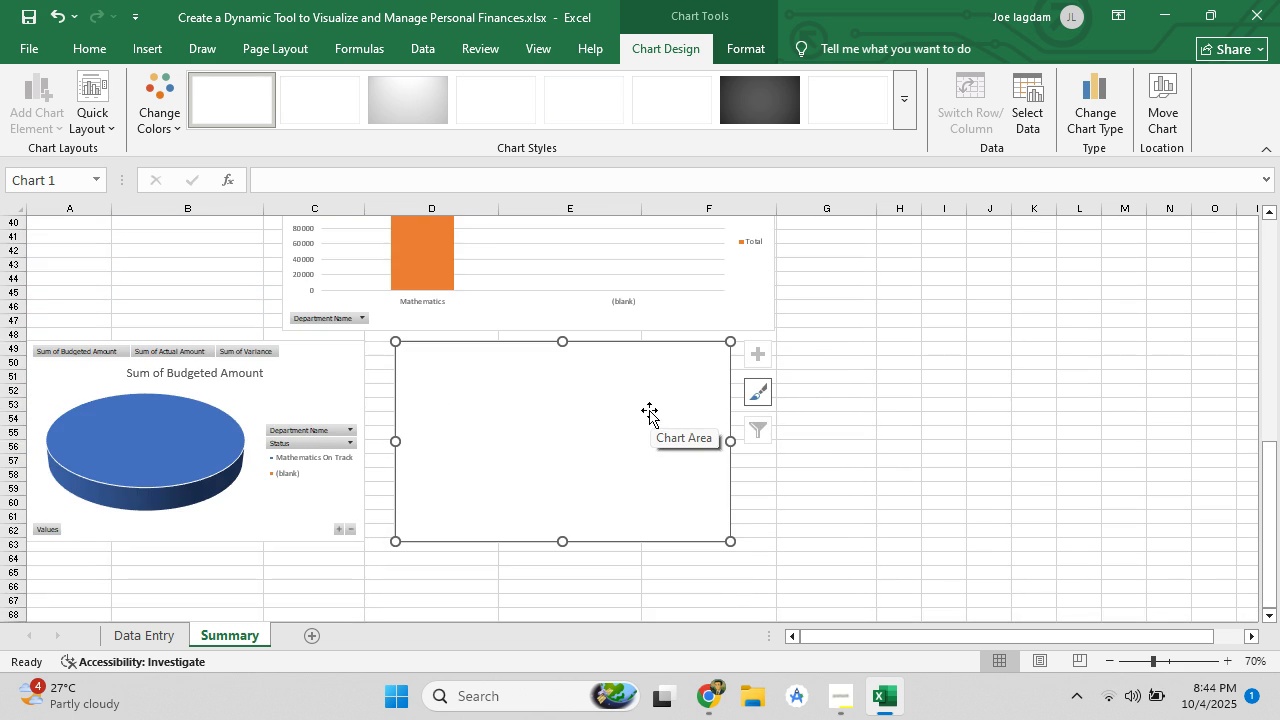 
scroll: coordinate [611, 407], scroll_direction: up, amount: 4.0
 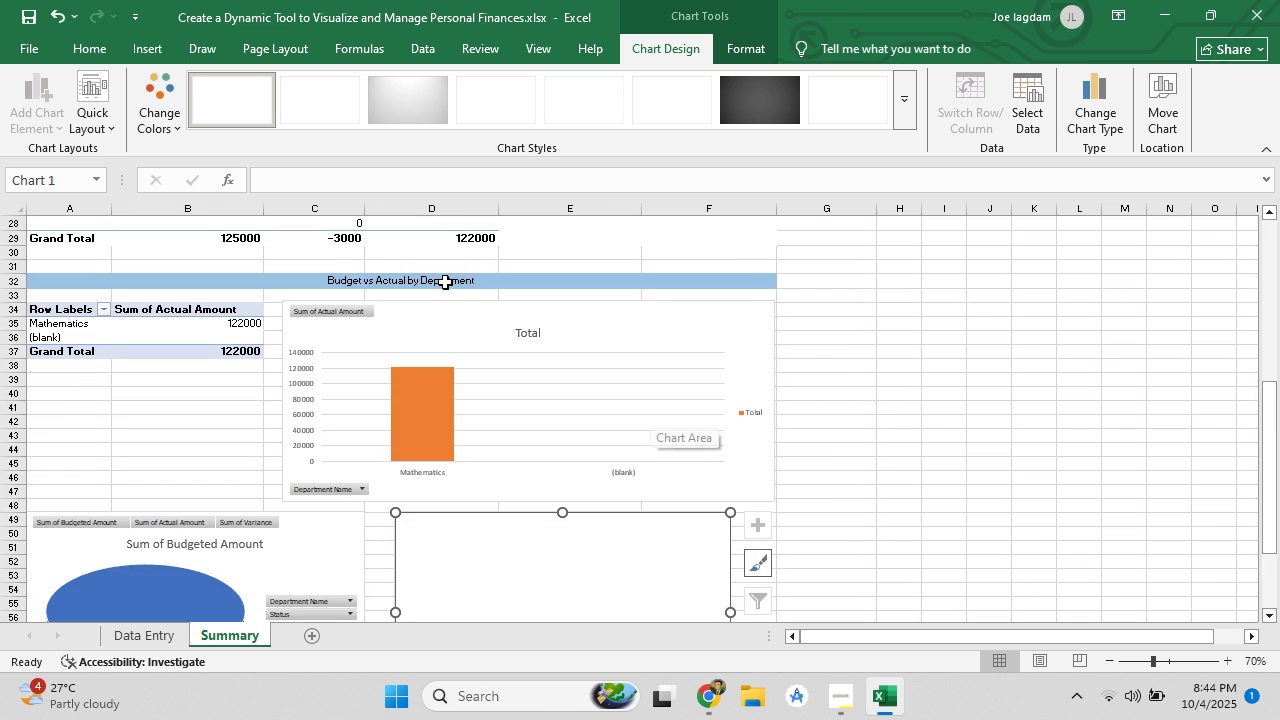 
left_click([445, 282])
 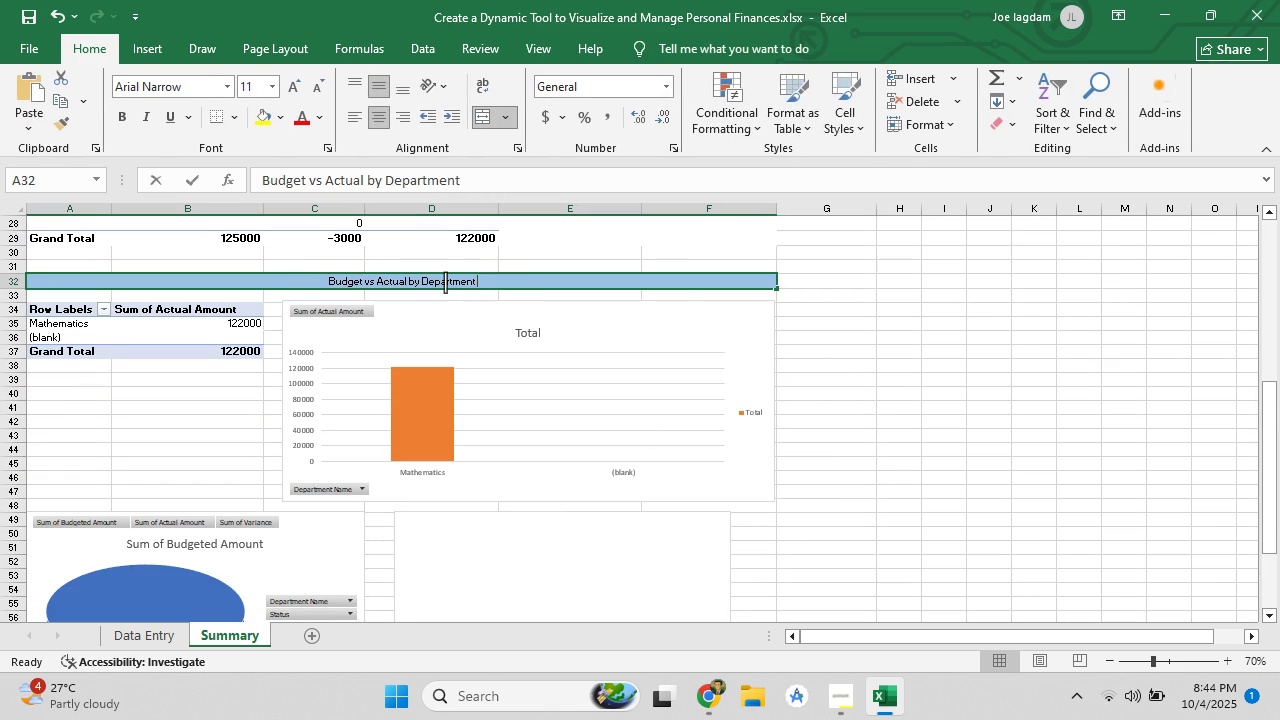 
double_click([445, 282])
 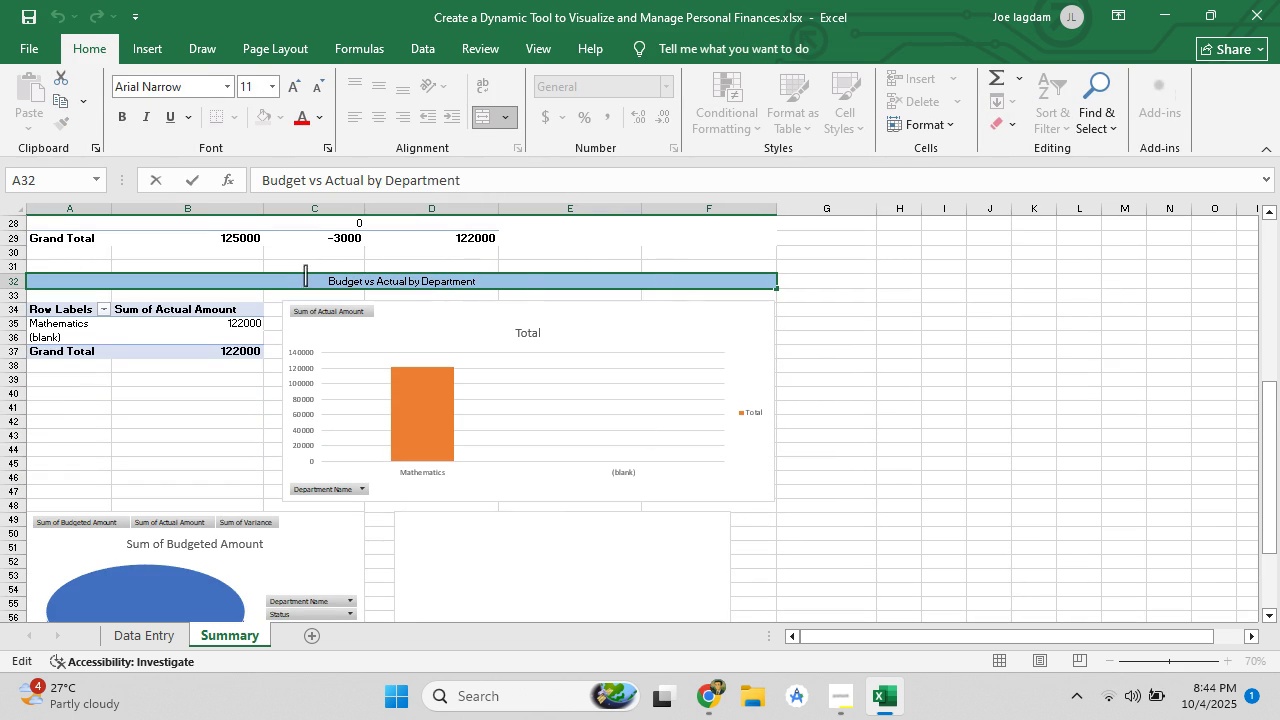 
left_click_drag(start_coordinate=[327, 275], to_coordinate=[524, 290])
 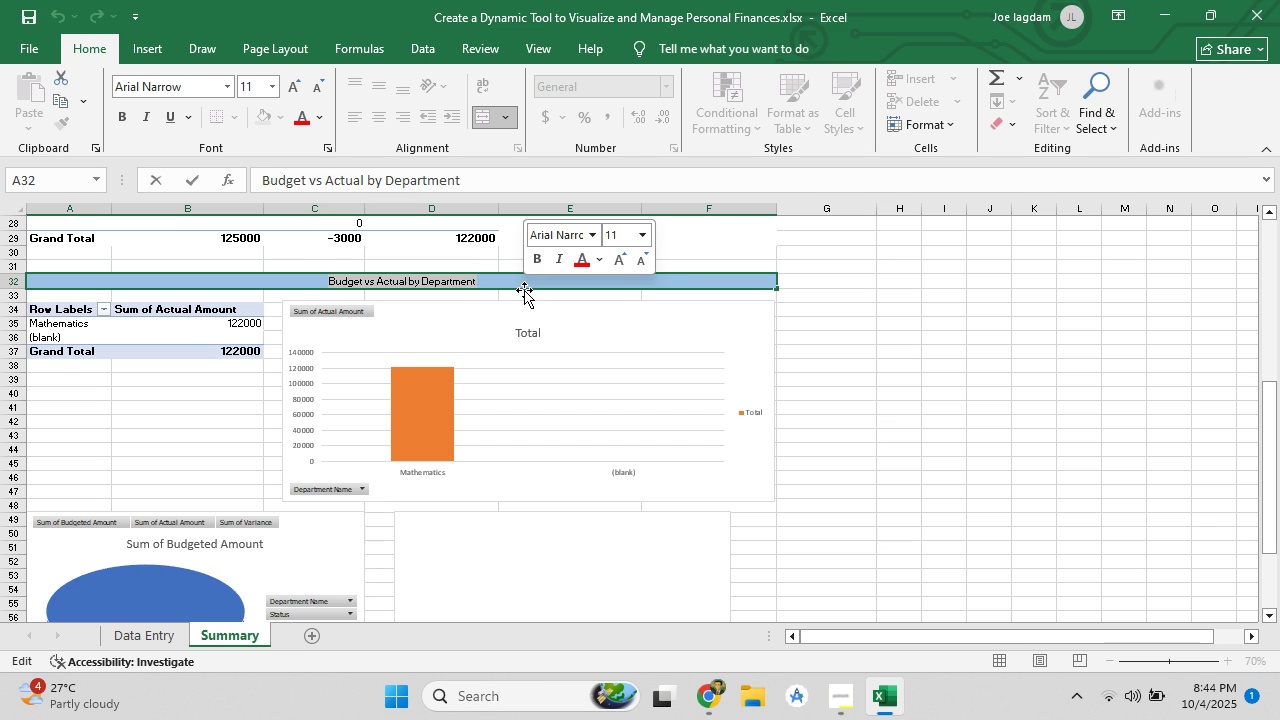 
key(Backspace)
type(Othetr )
key(Backspace)
key(Backspace)
type(r)
key(Backspace)
key(Backspace)
type(r Charts)
 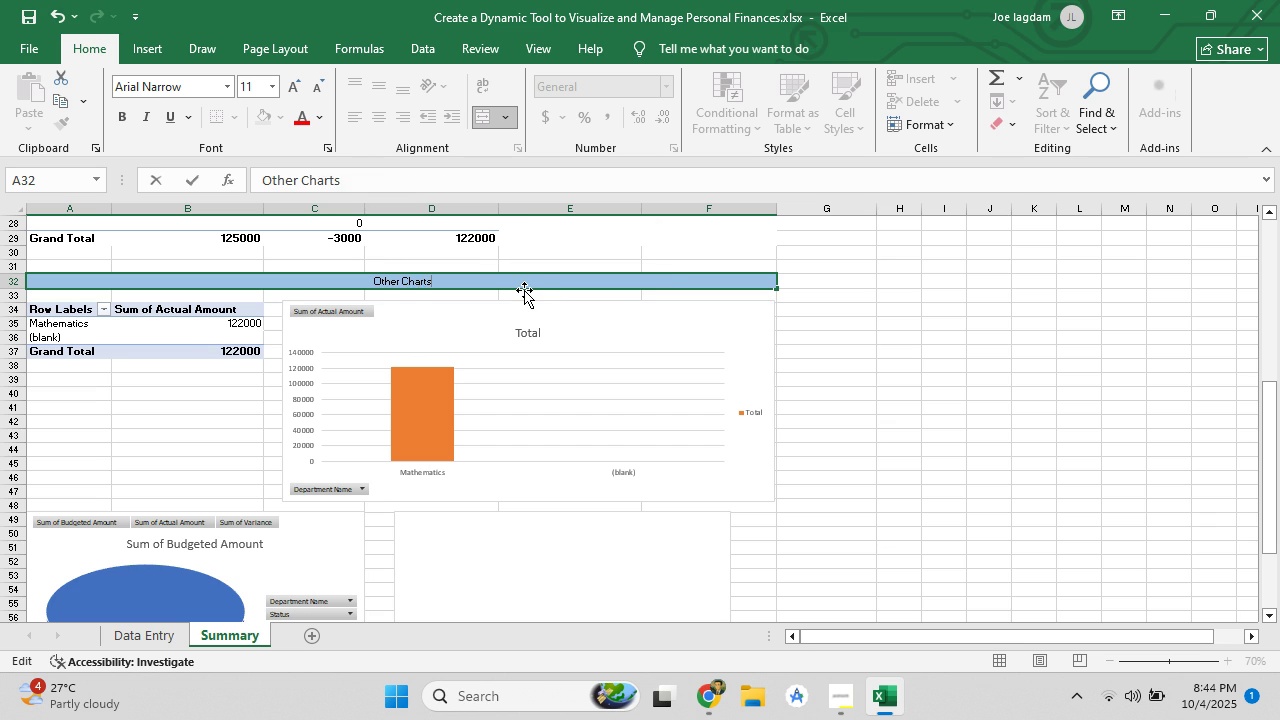 
key(Enter)
 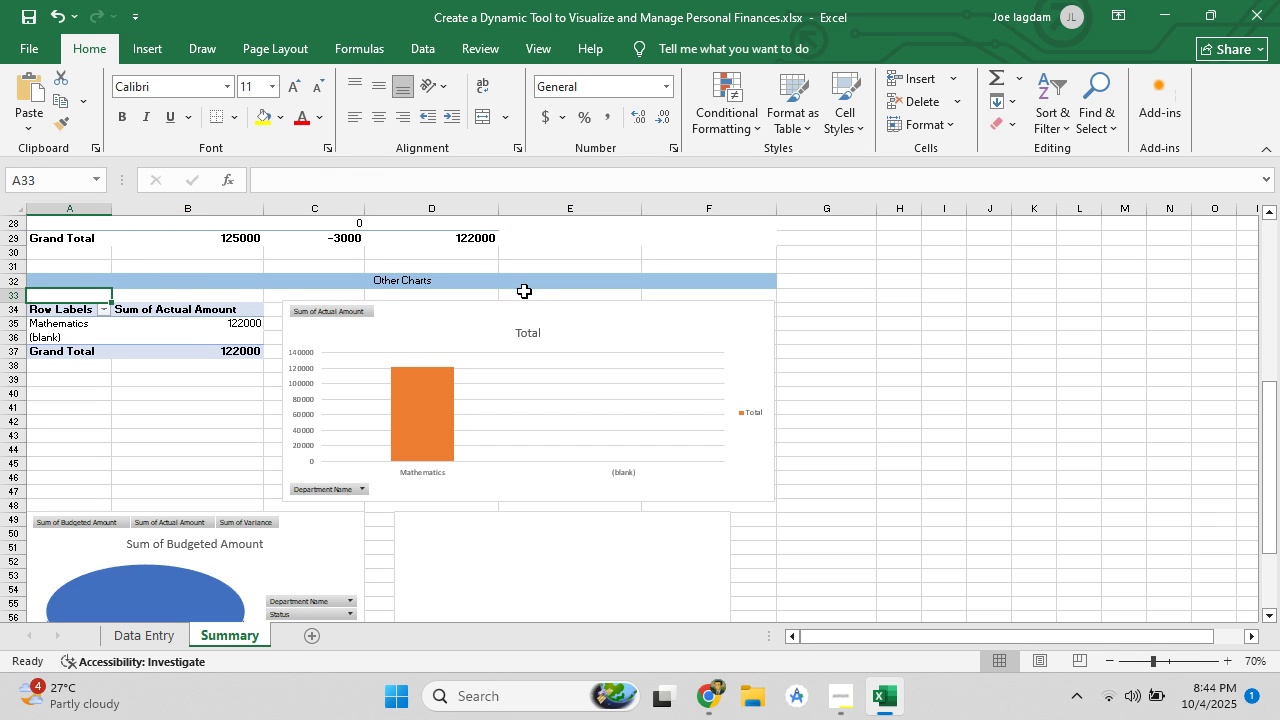 
scroll: coordinate [681, 407], scroll_direction: down, amount: 2.0
 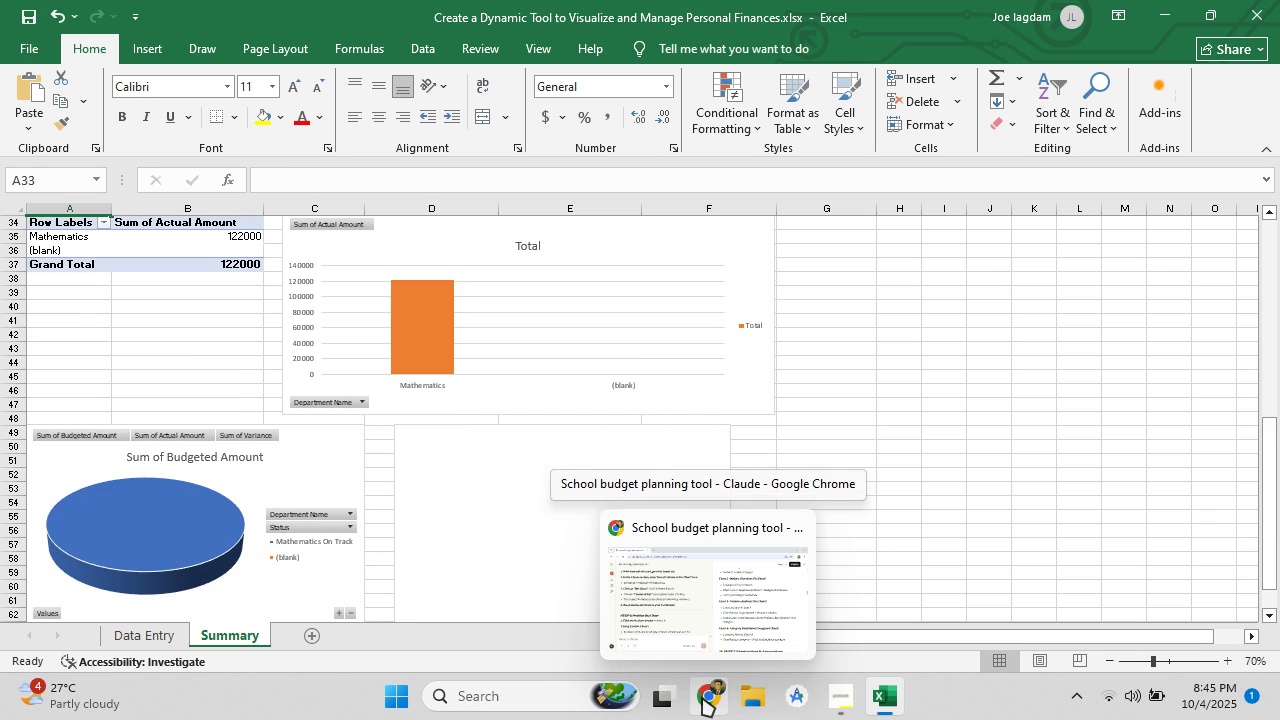 
wait(5.45)
 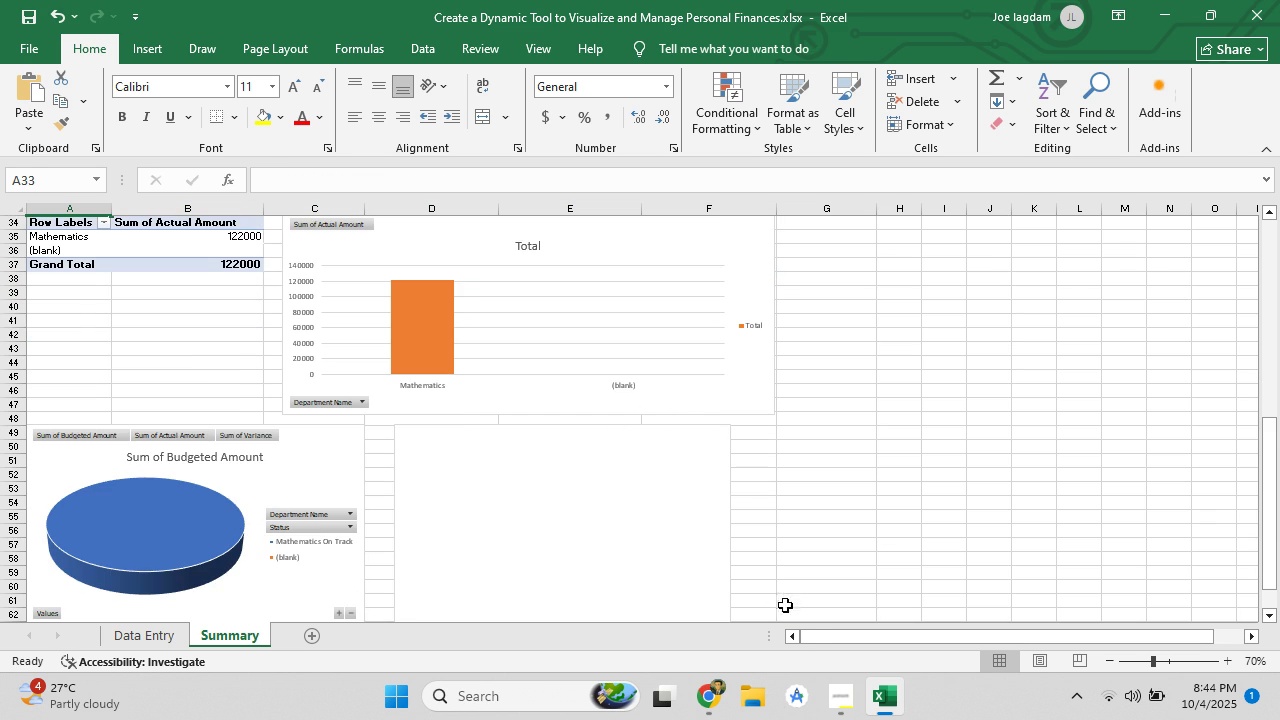 
left_click([499, 538])
 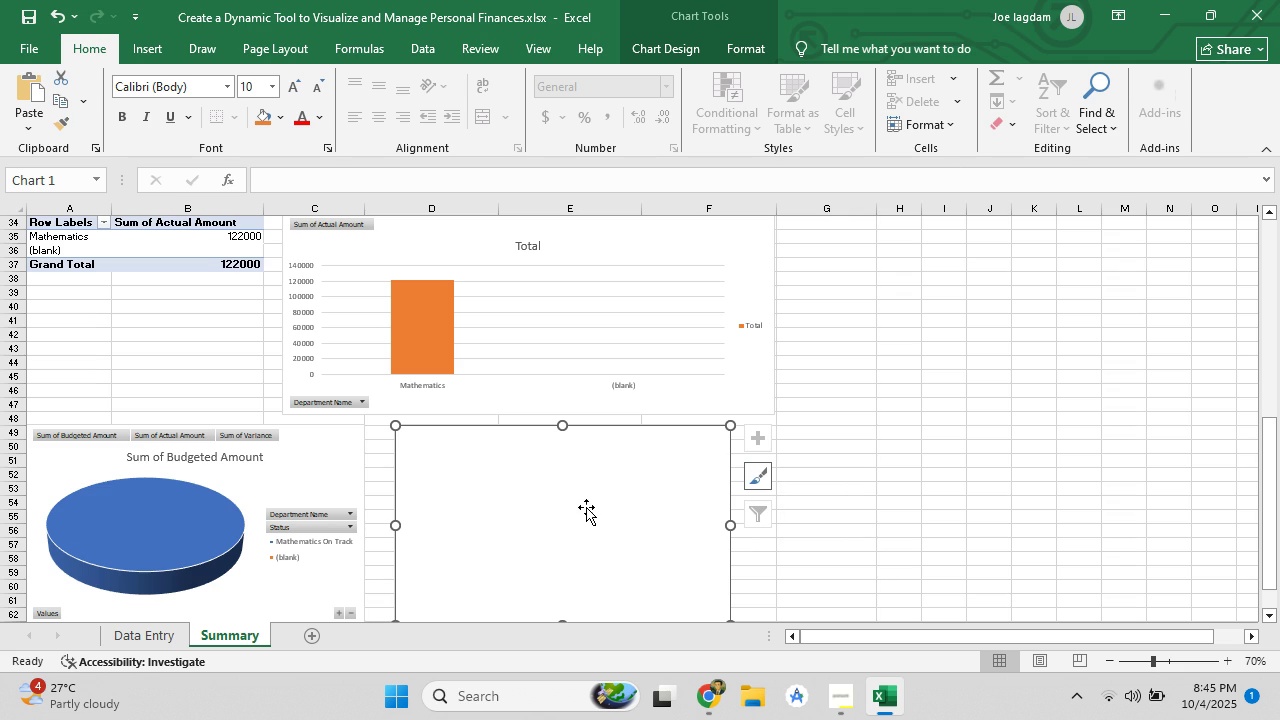 
wait(6.89)
 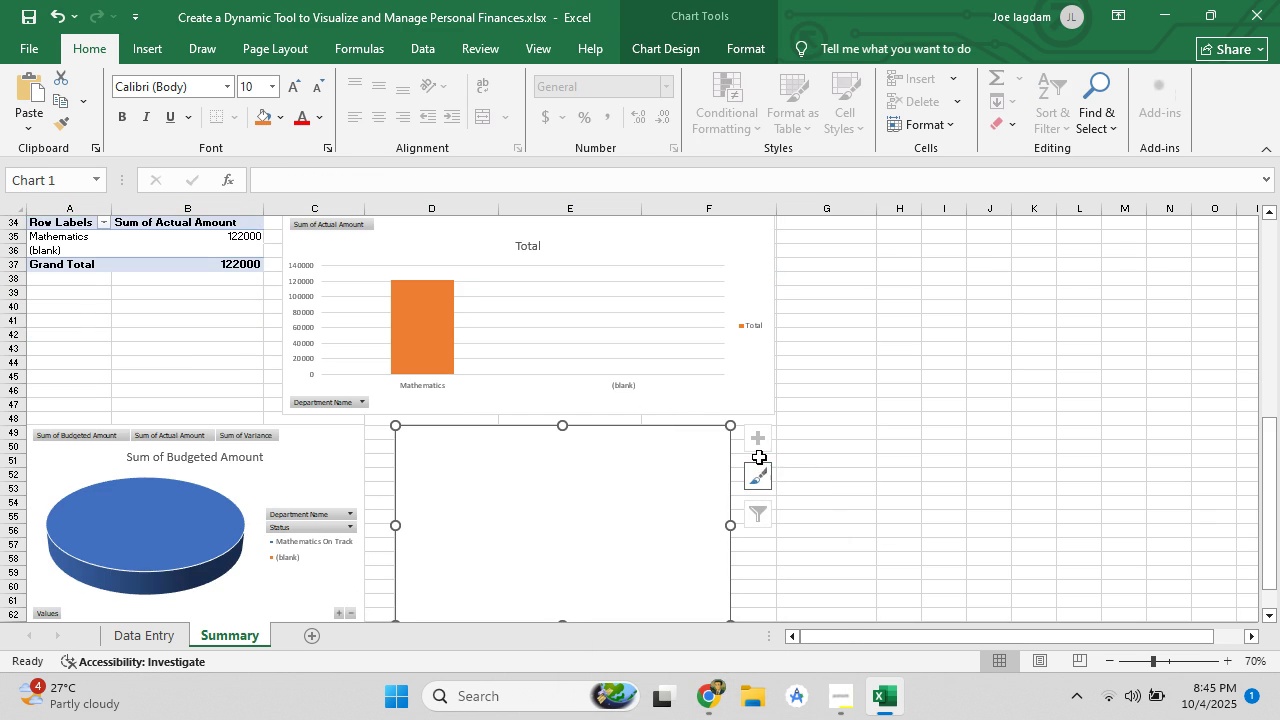 
left_click([153, 44])
 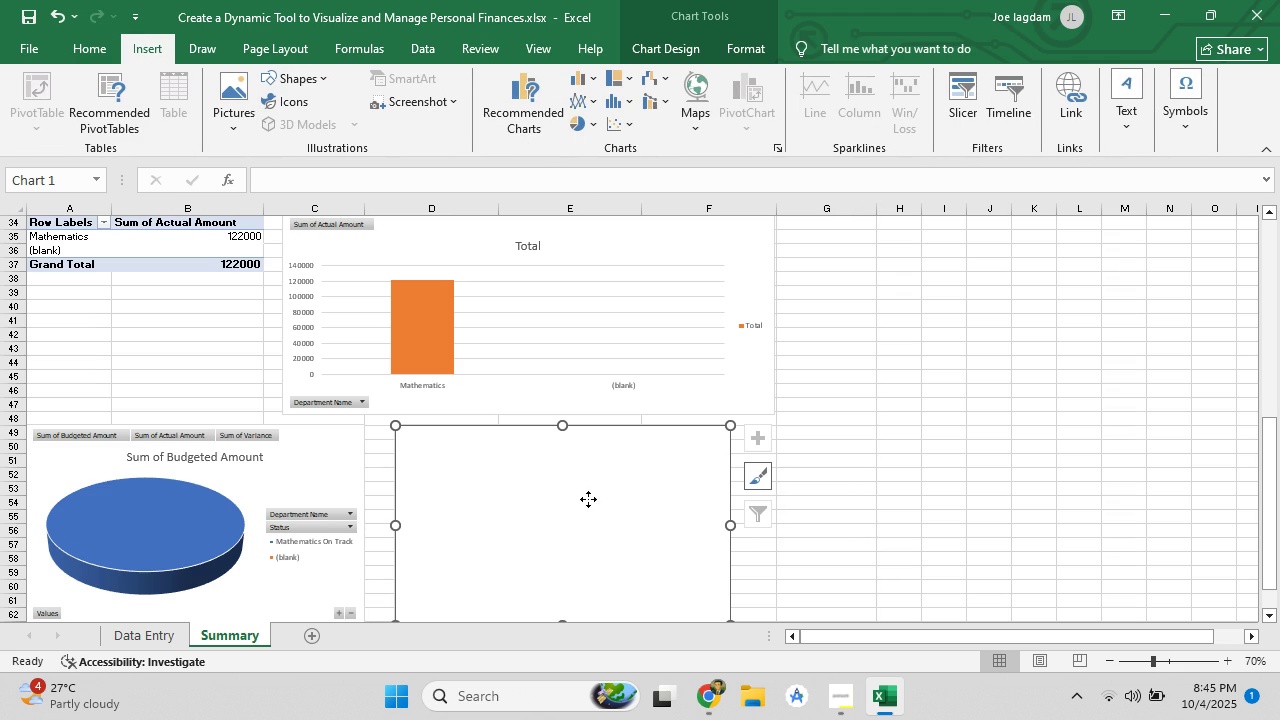 
left_click([588, 499])
 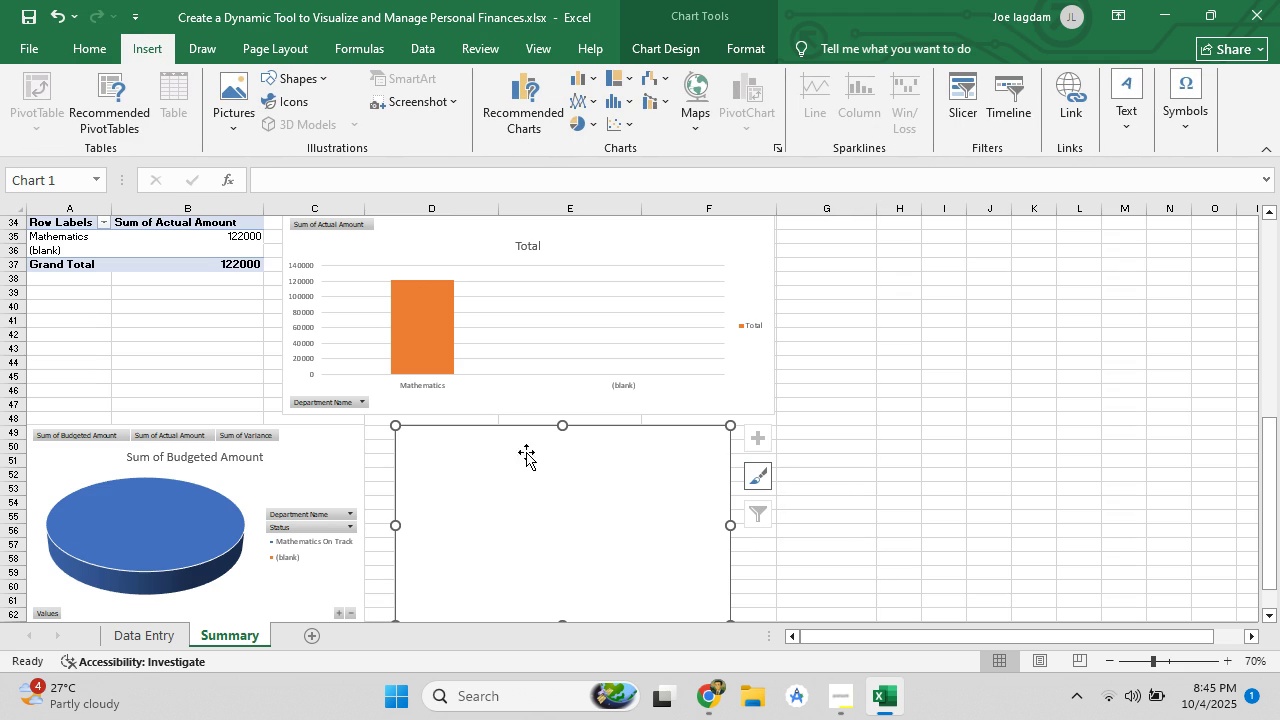 
left_click_drag(start_coordinate=[535, 440], to_coordinate=[542, 464])
 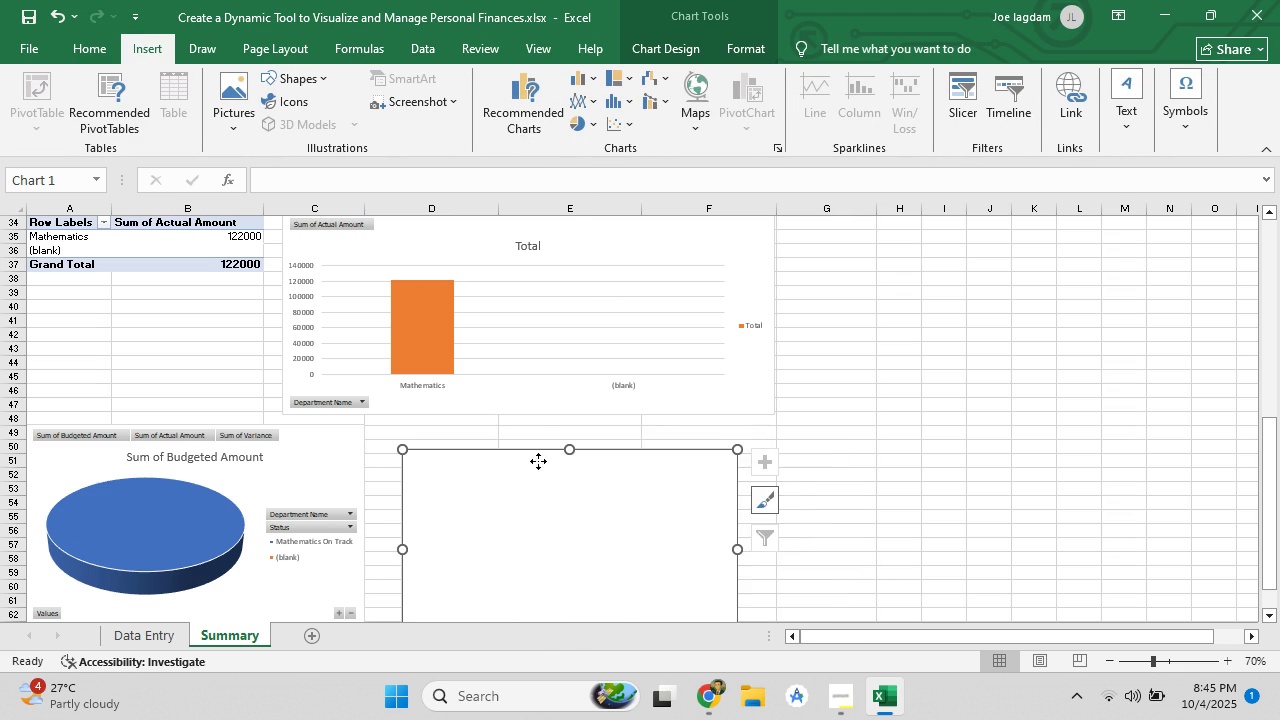 
left_click([538, 461])
 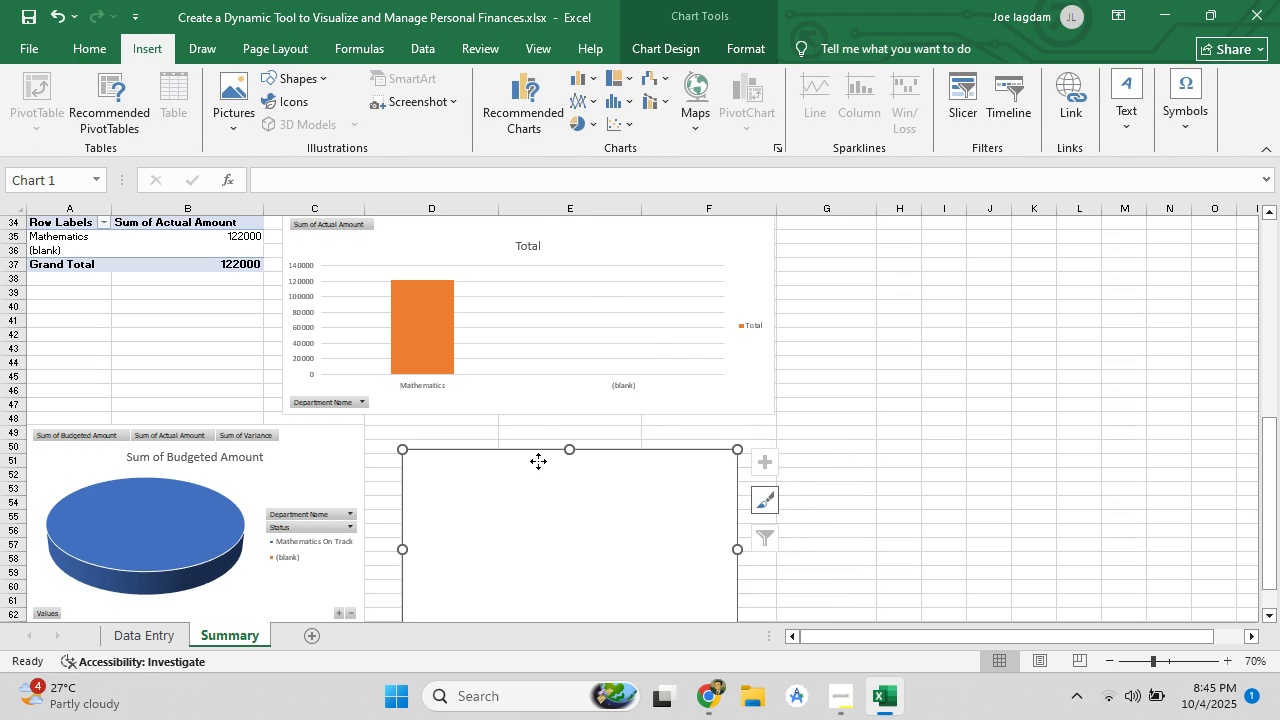 
right_click([538, 461])
 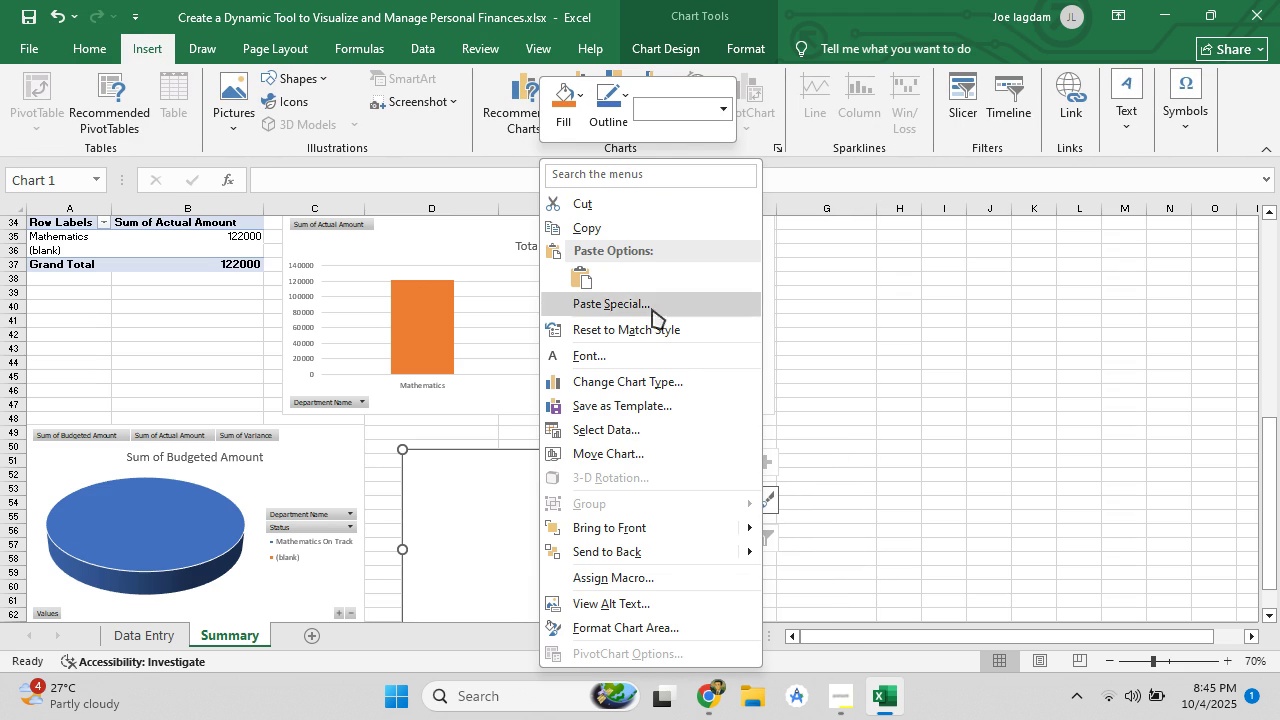 
mouse_move([665, 352])
 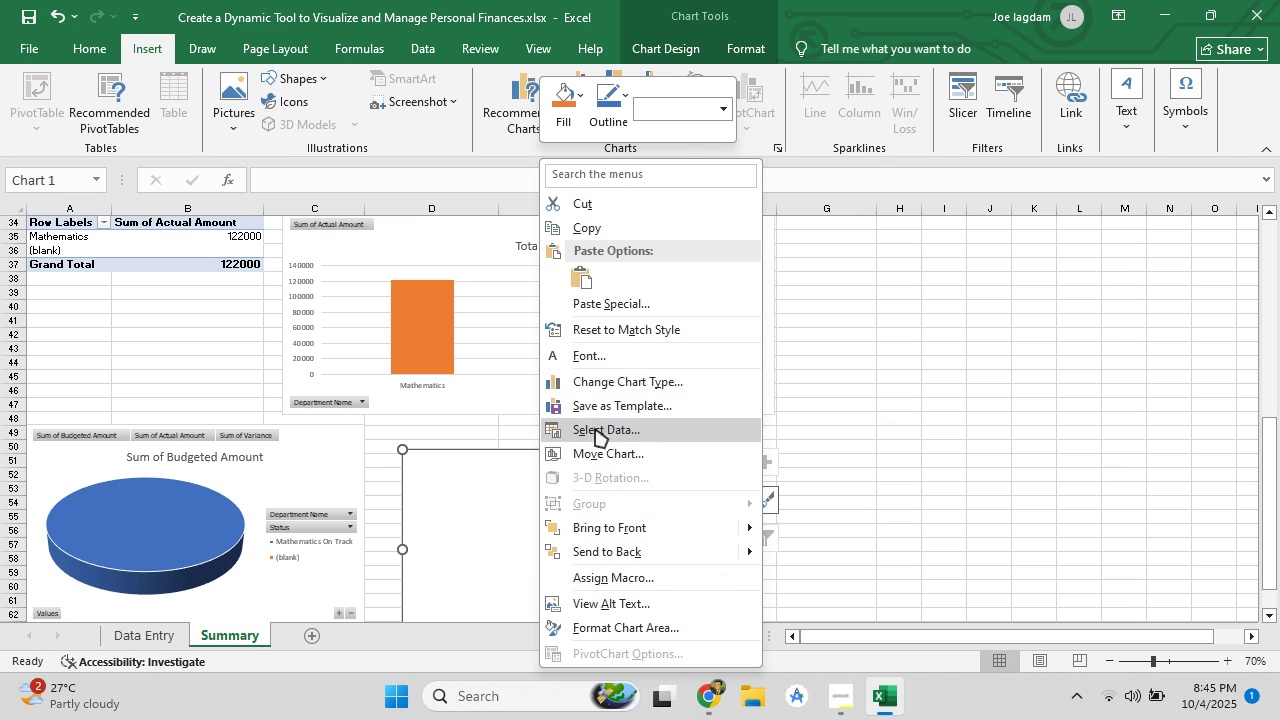 
wait(7.58)
 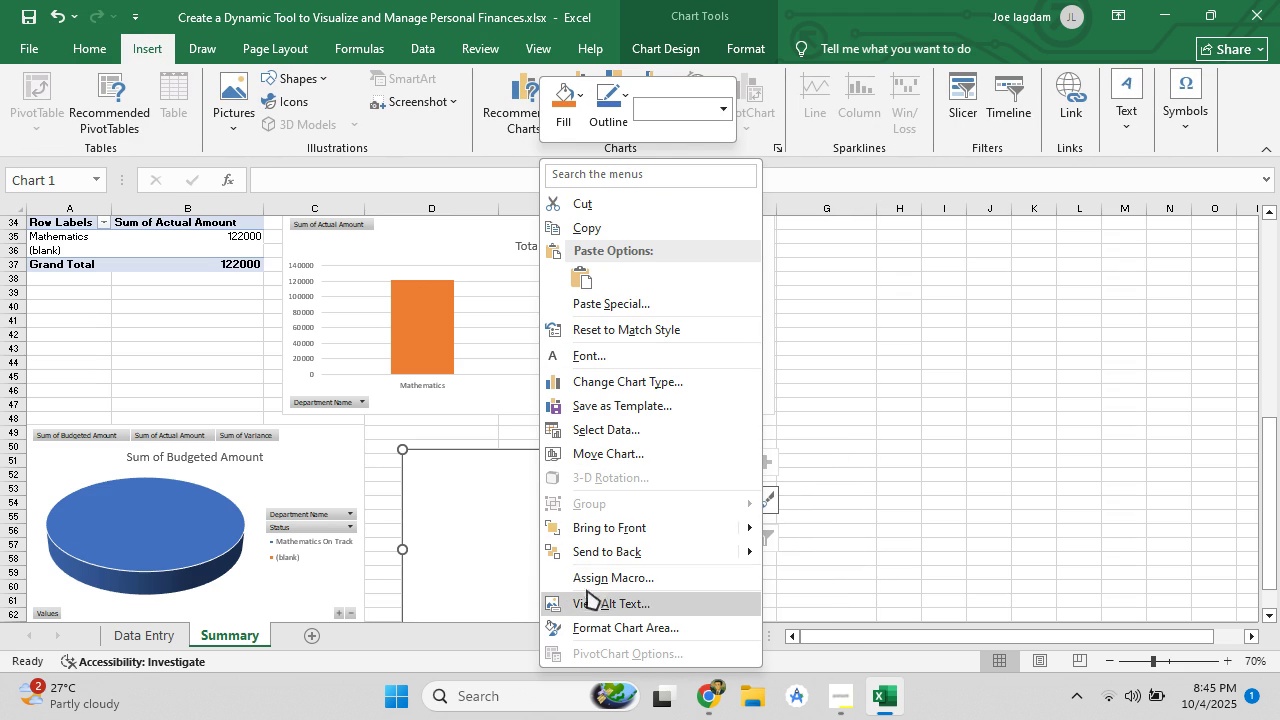 
left_click([649, 428])
 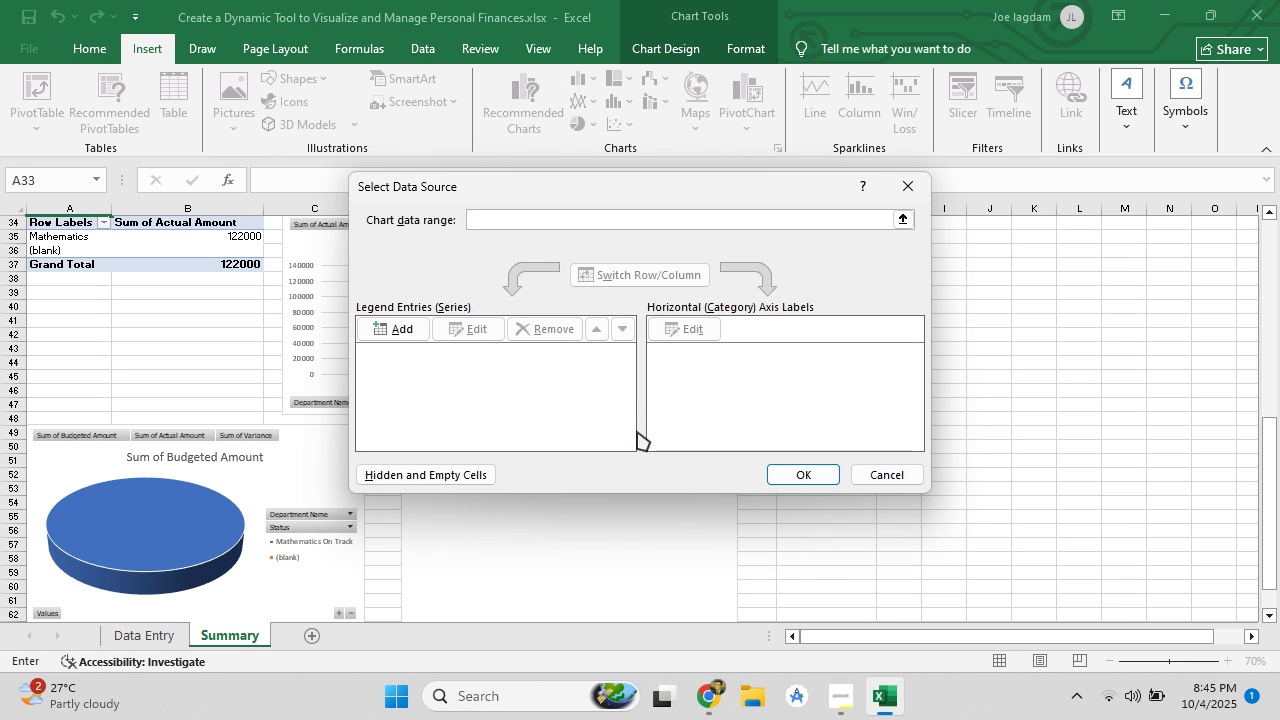 
mouse_move([513, 359])
 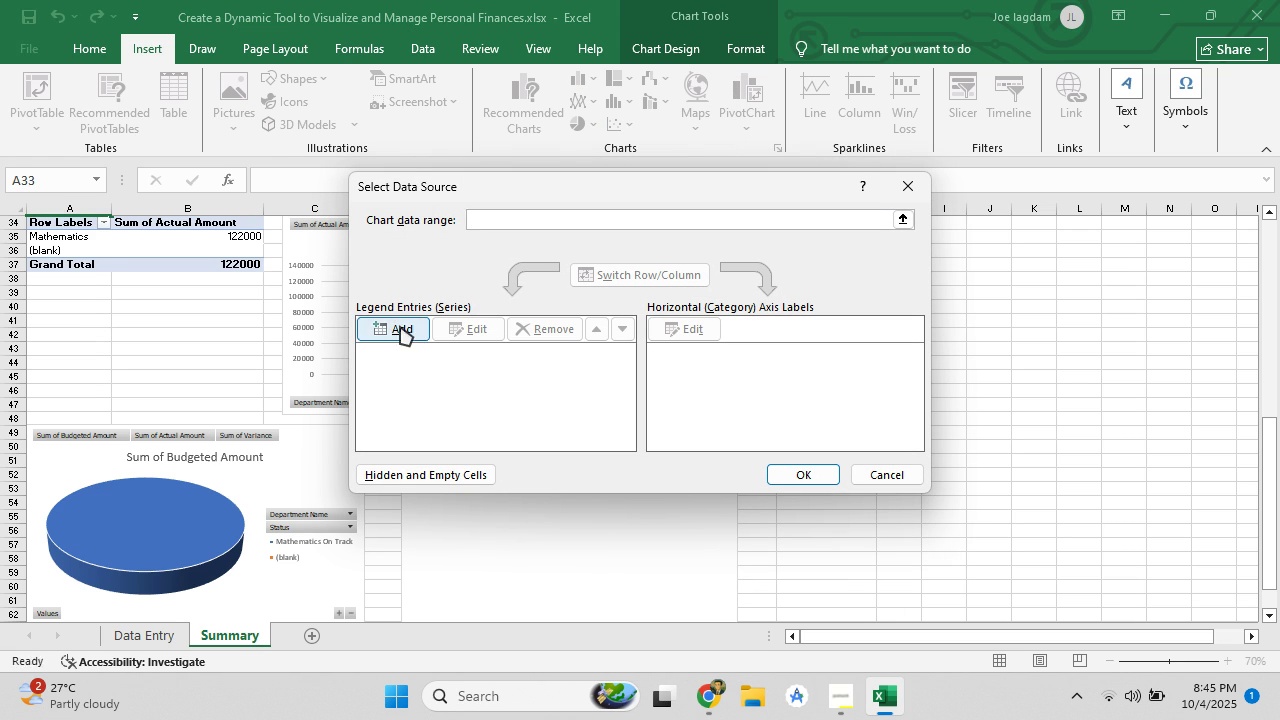 
left_click([400, 326])
 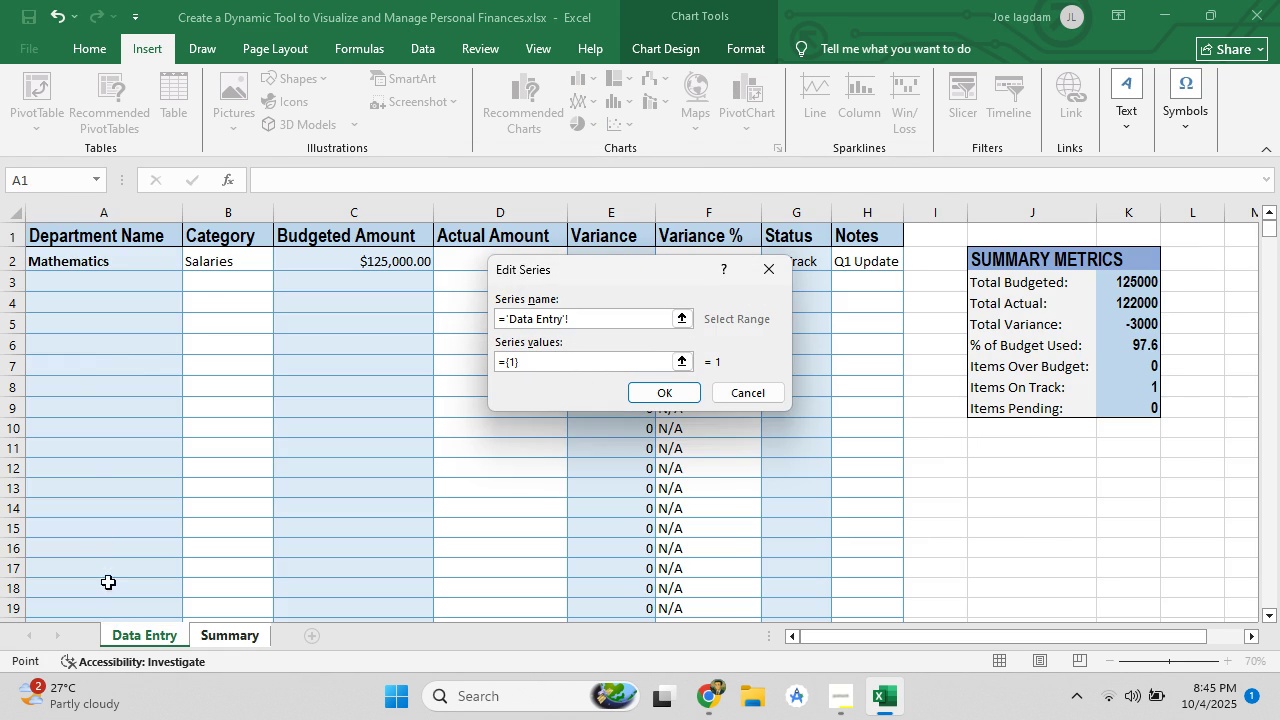 
wait(5.52)
 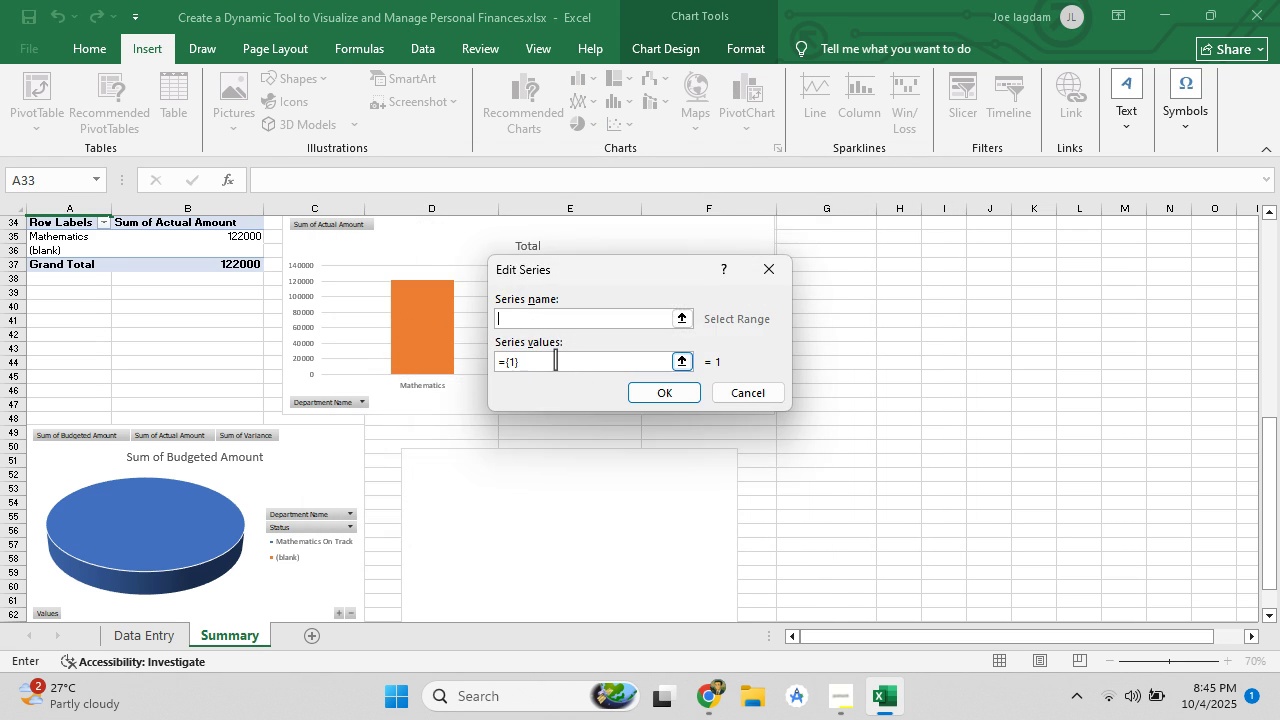 
left_click([70, 239])
 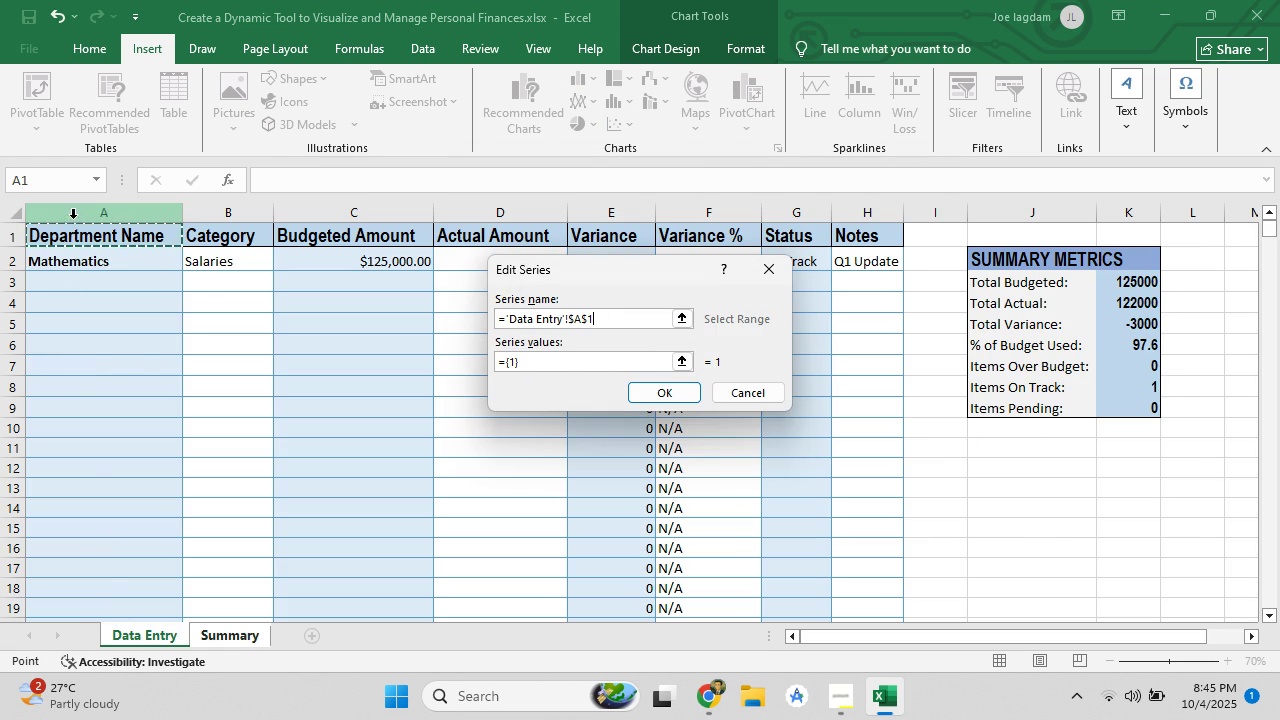 
left_click([73, 218])
 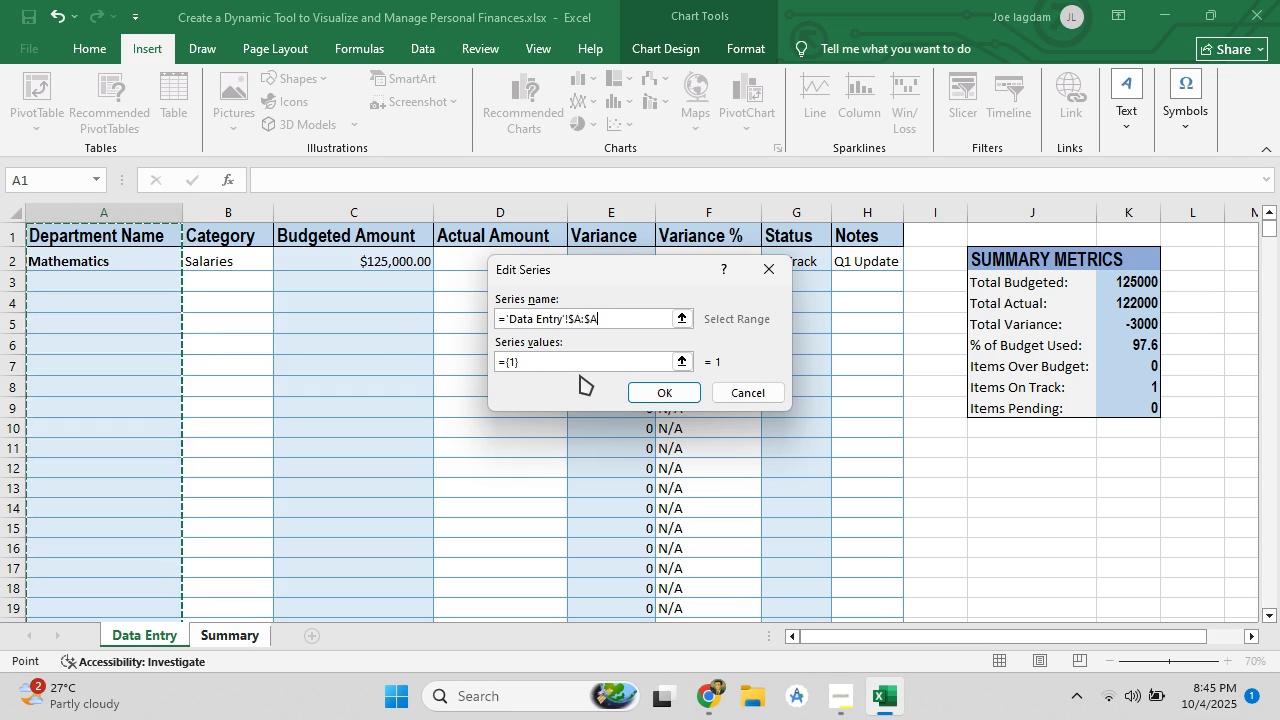 
wait(8.33)
 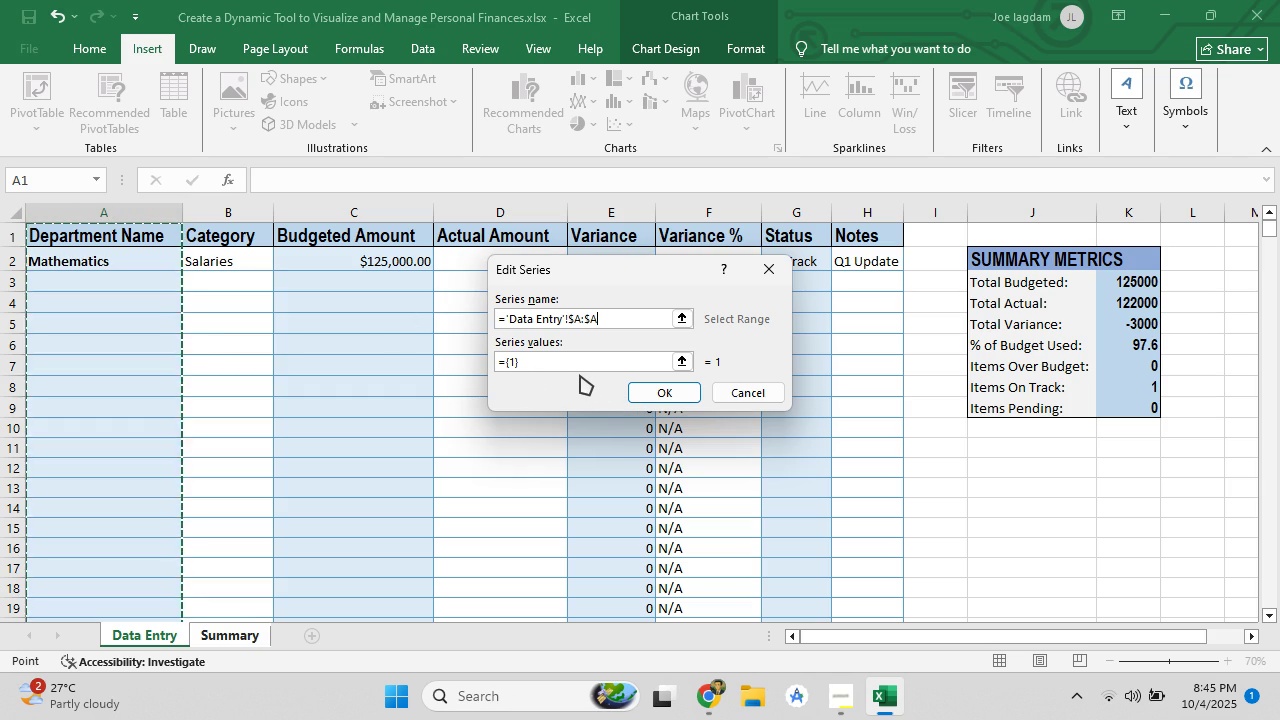 
left_click([543, 354])
 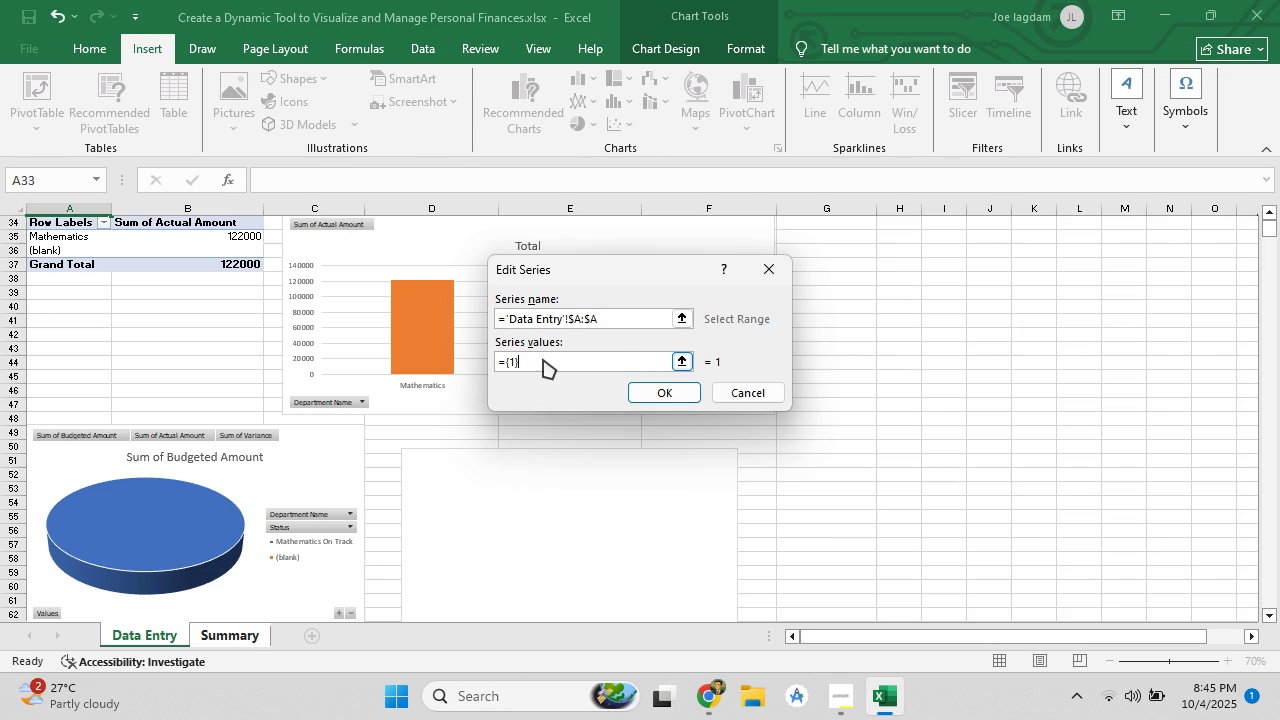 
left_click([543, 359])
 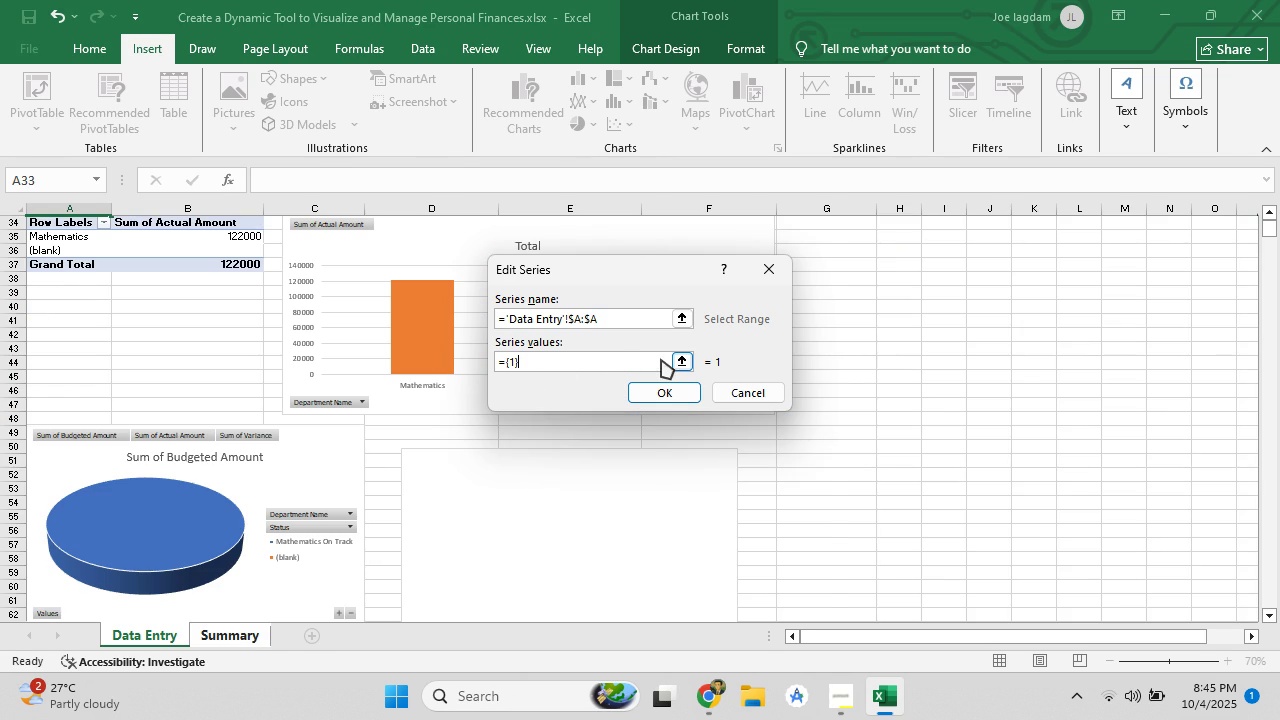 
left_click([679, 359])
 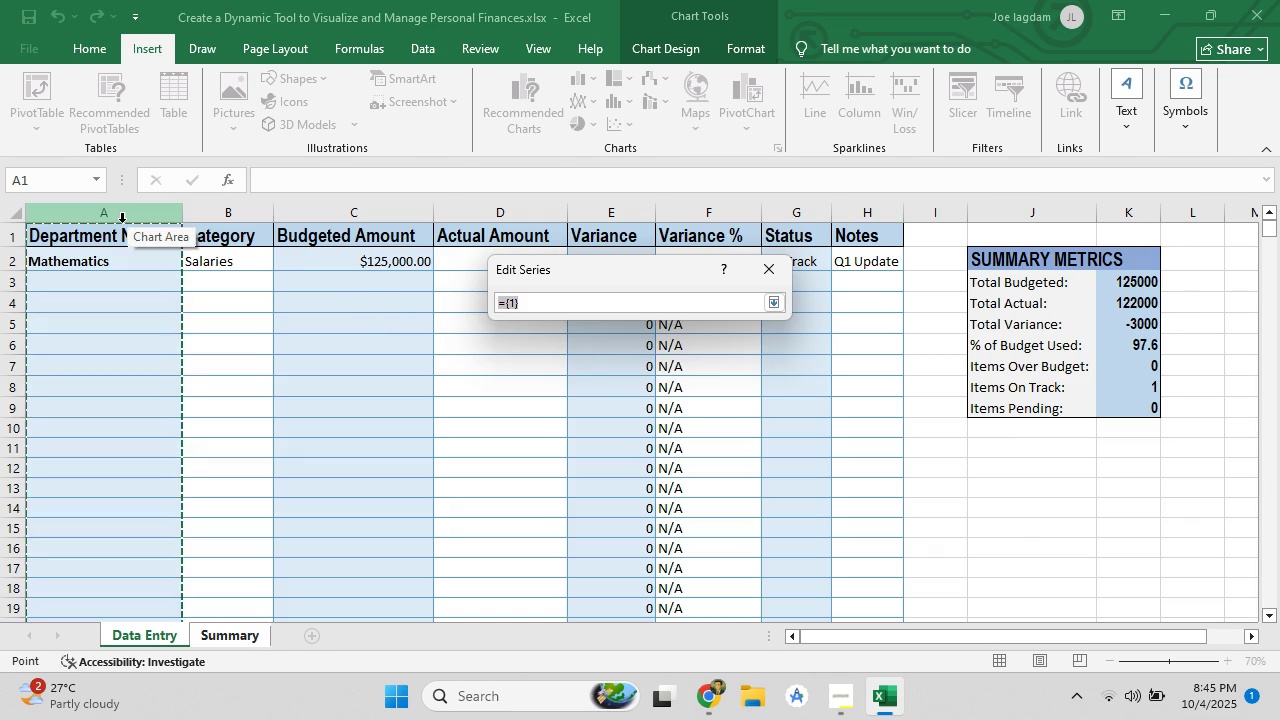 
left_click([122, 222])
 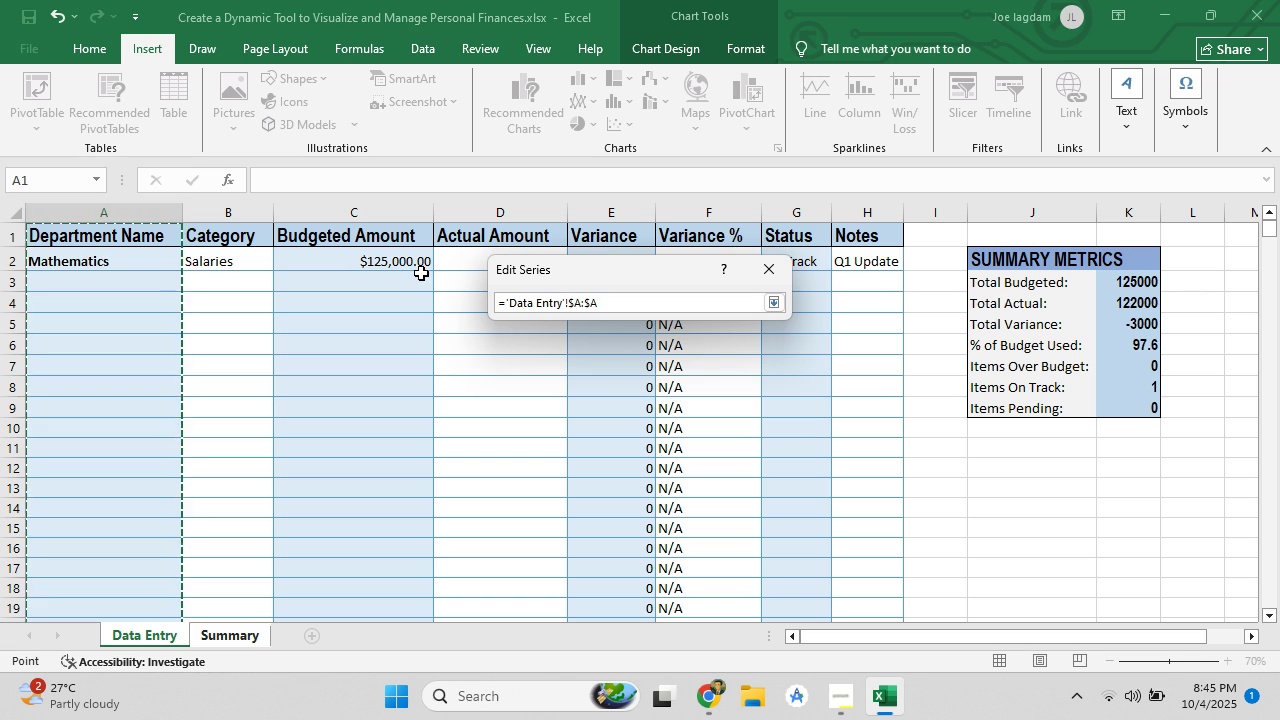 
key(Enter)
 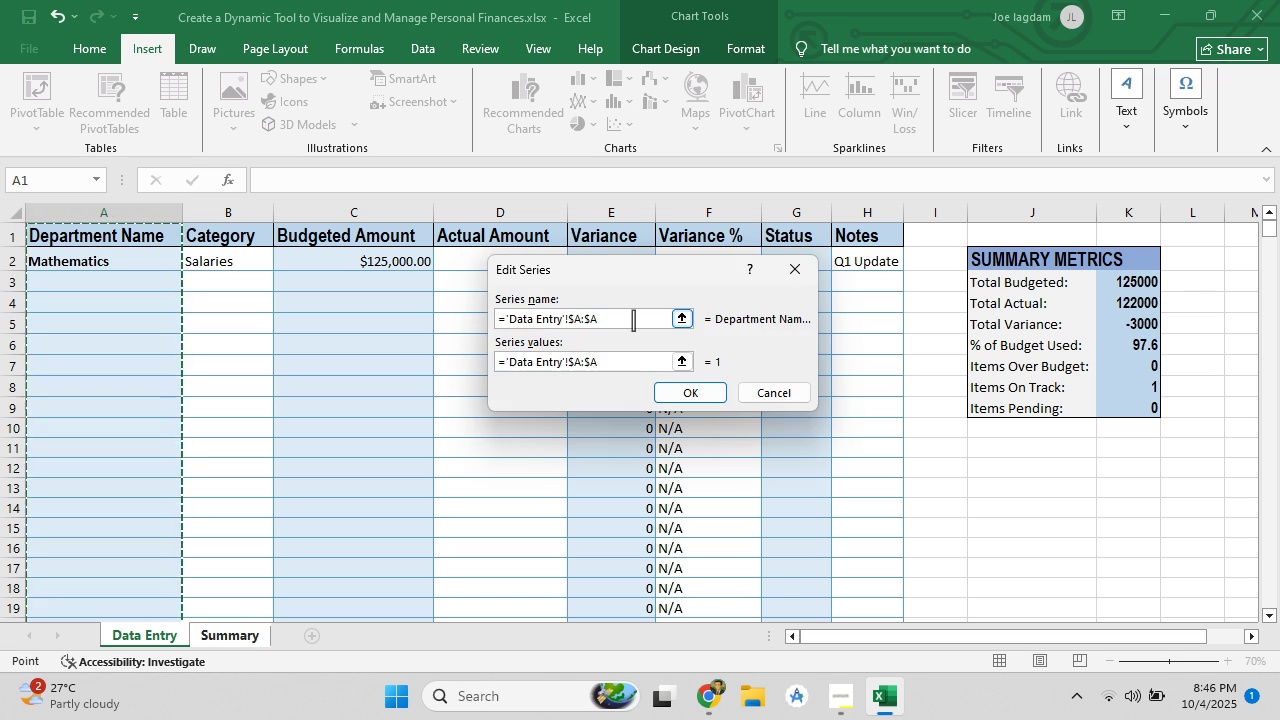 
left_click([633, 320])
 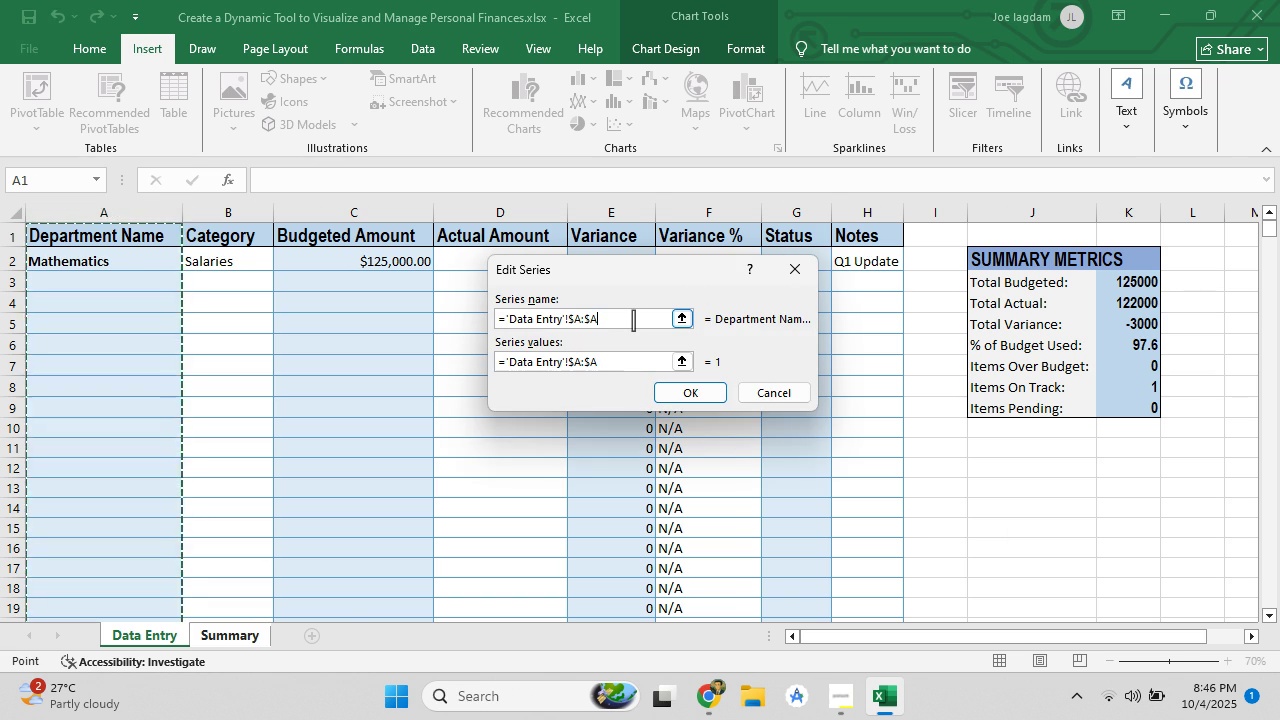 
left_click_drag(start_coordinate=[633, 320], to_coordinate=[437, 305])
 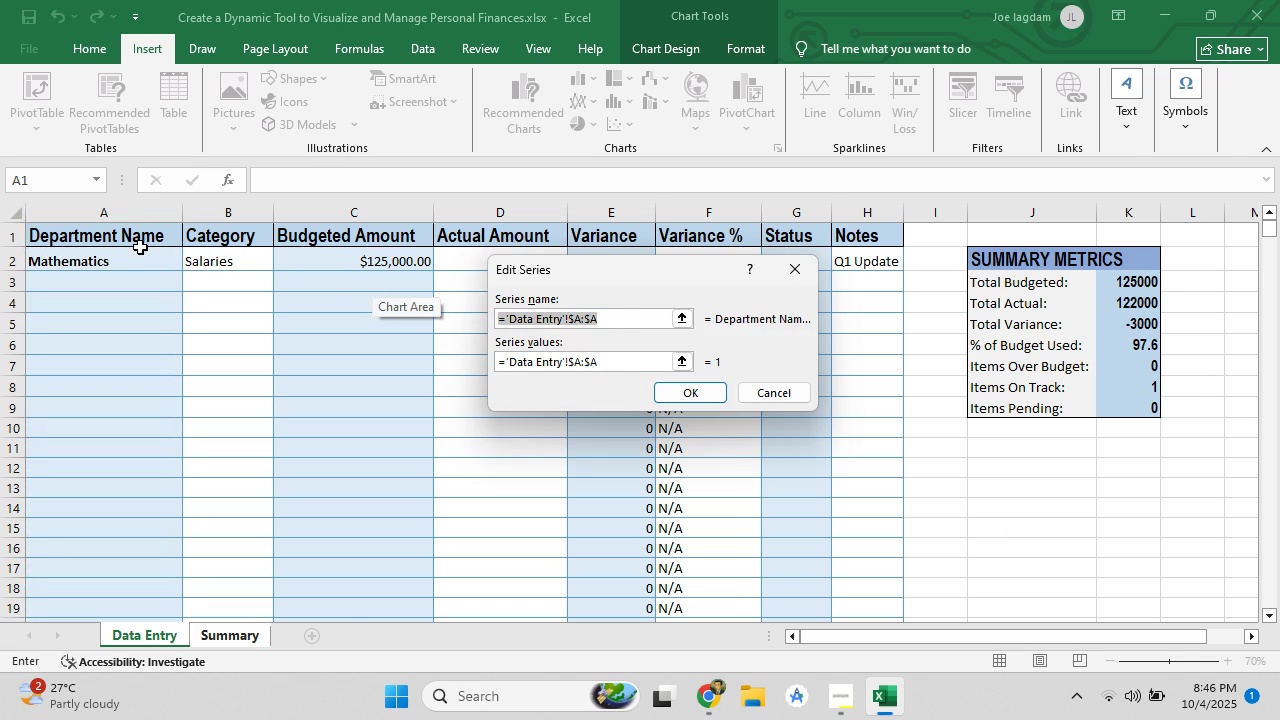 
left_click([139, 238])
 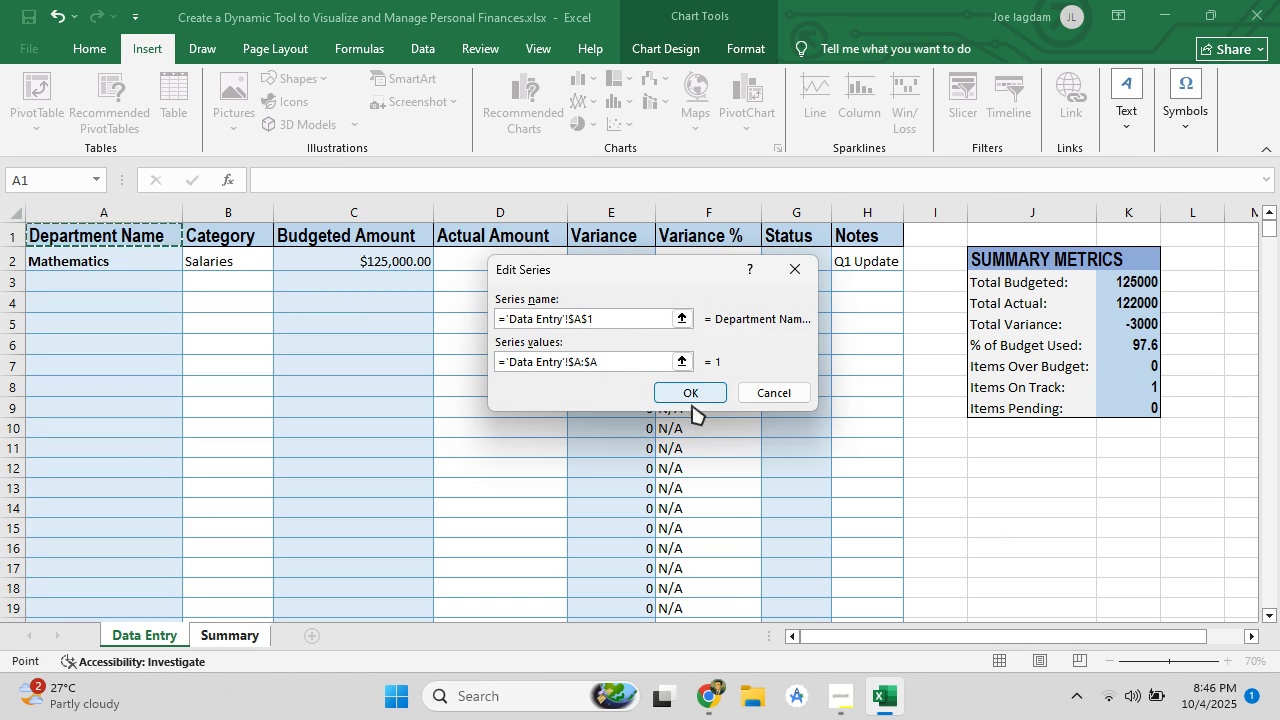 
left_click([694, 397])
 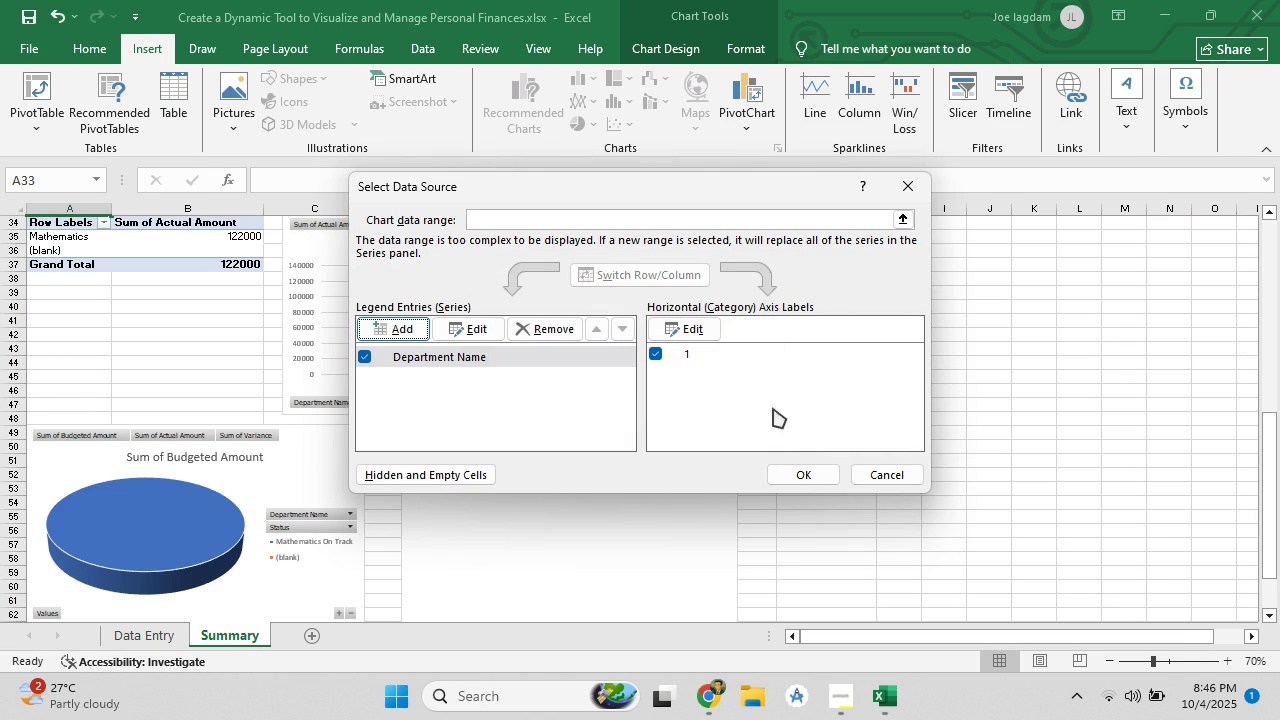 
left_click([817, 474])
 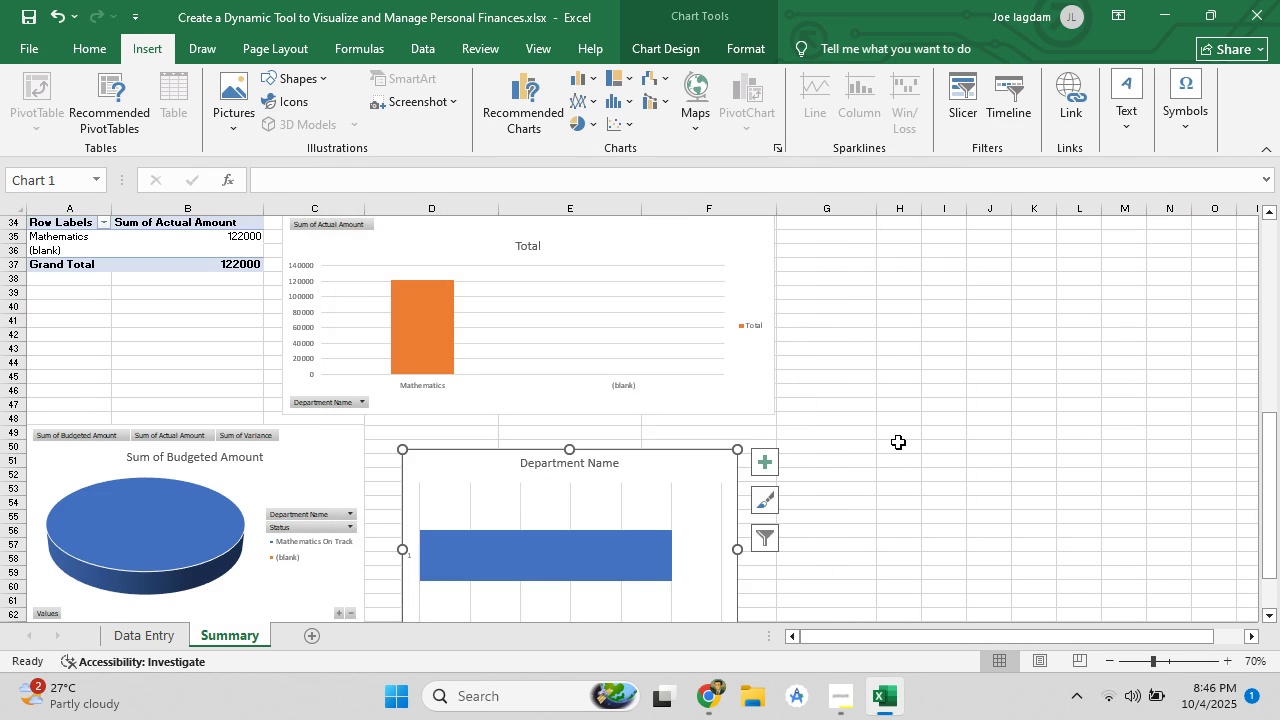 
scroll: coordinate [897, 442], scroll_direction: down, amount: 4.0
 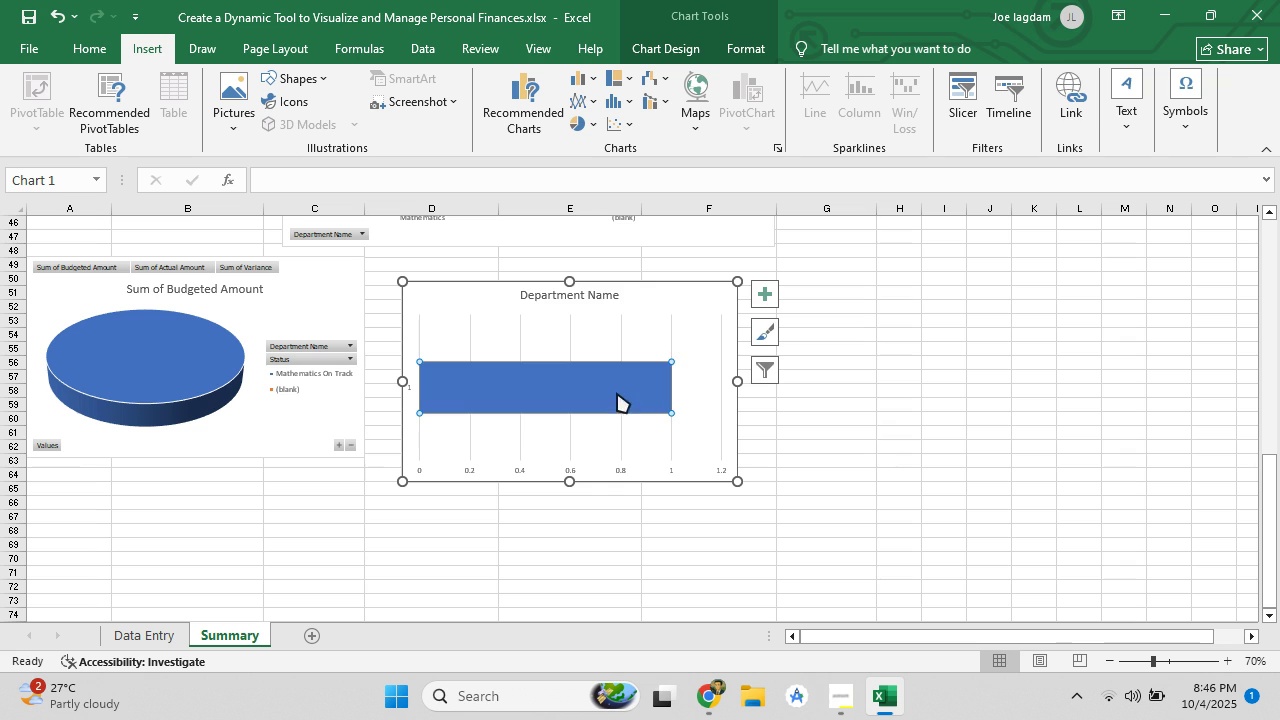 
left_click([617, 393])
 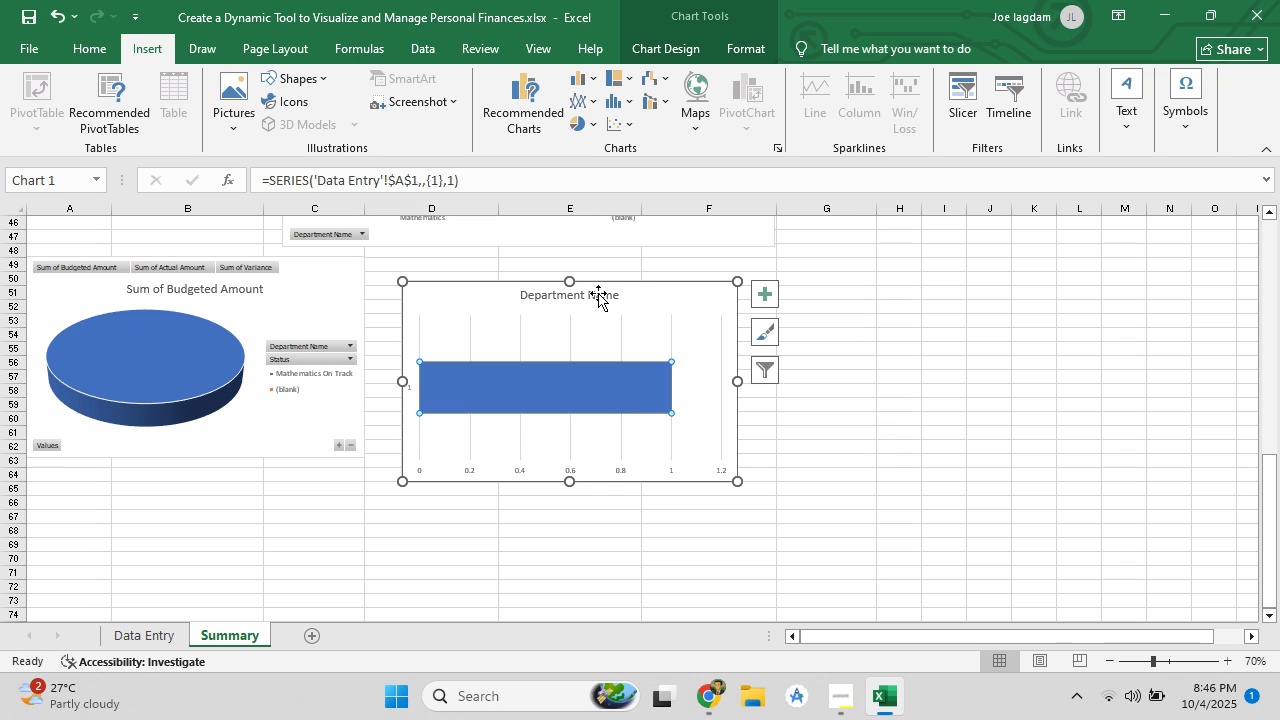 
left_click_drag(start_coordinate=[598, 293], to_coordinate=[593, 292])
 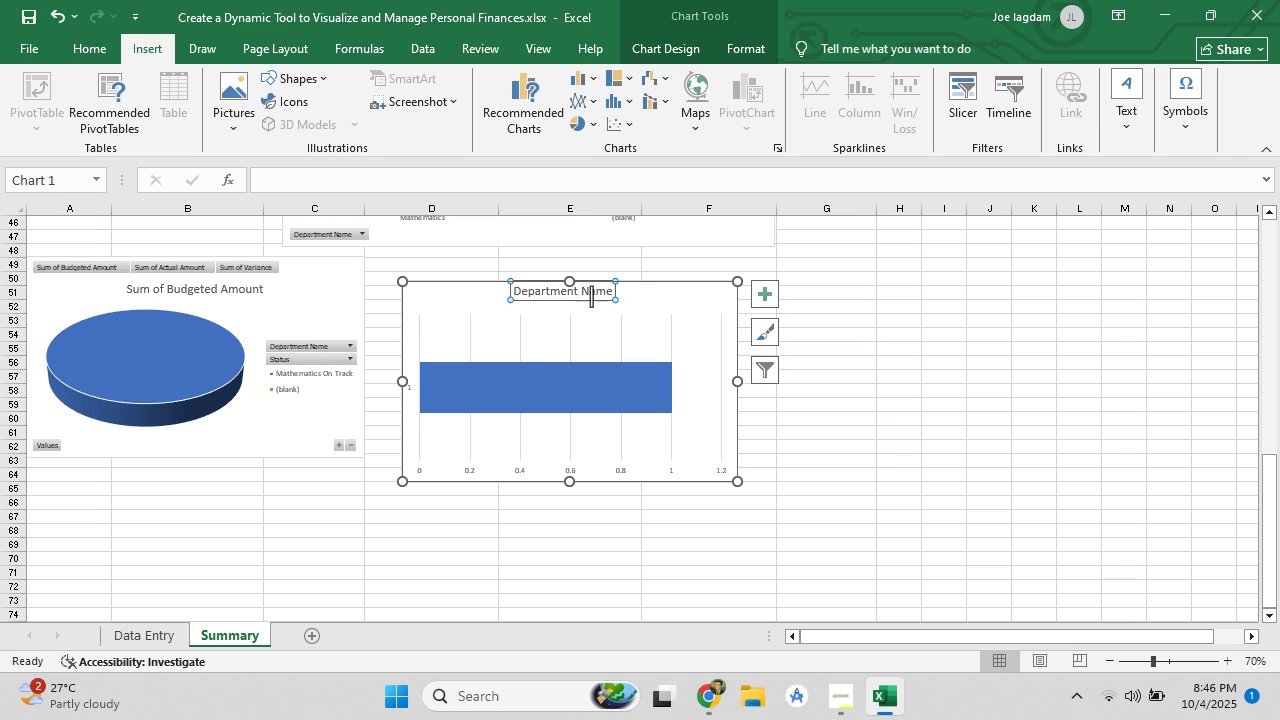 
key(Control+Z)
 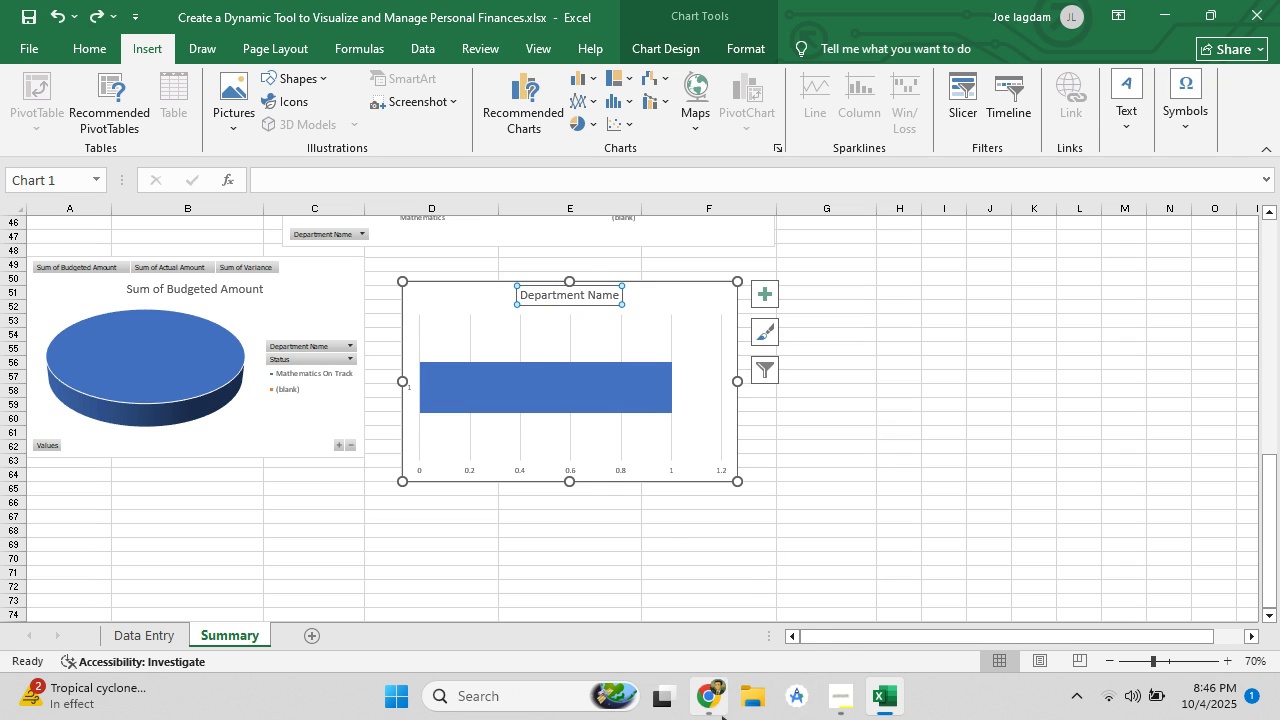 
mouse_move([706, 684])
 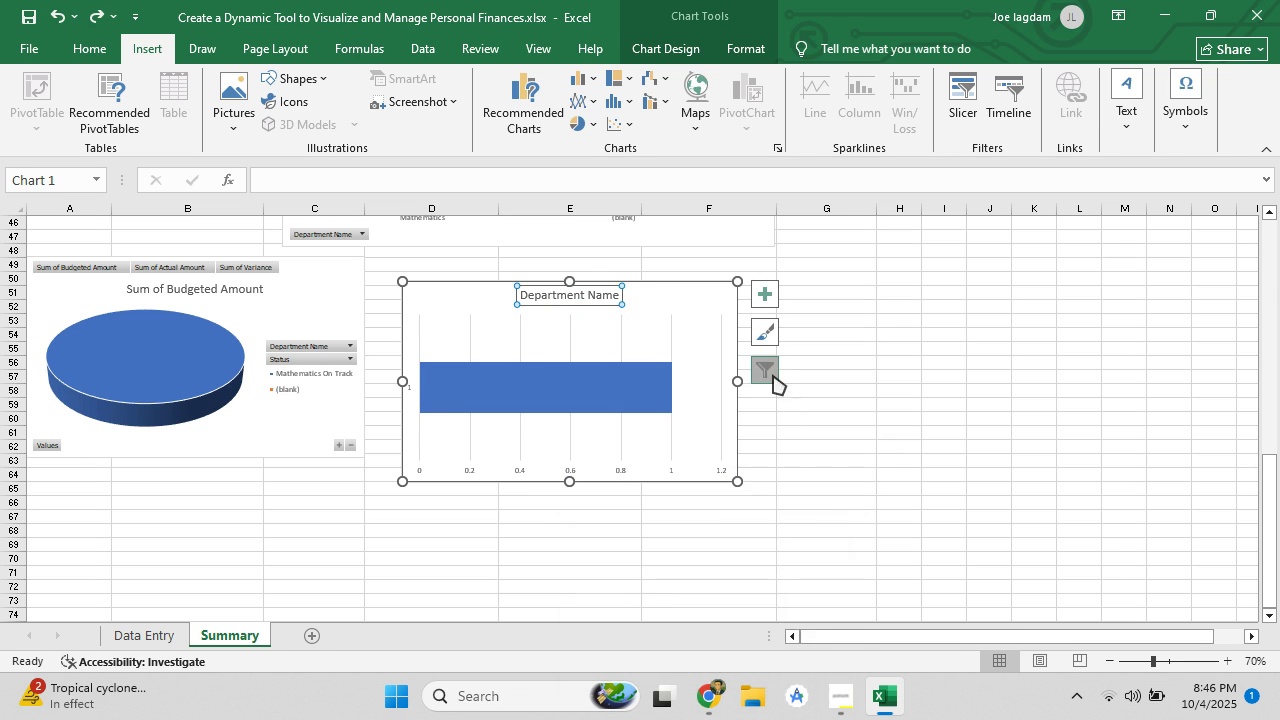 
left_click([773, 375])
 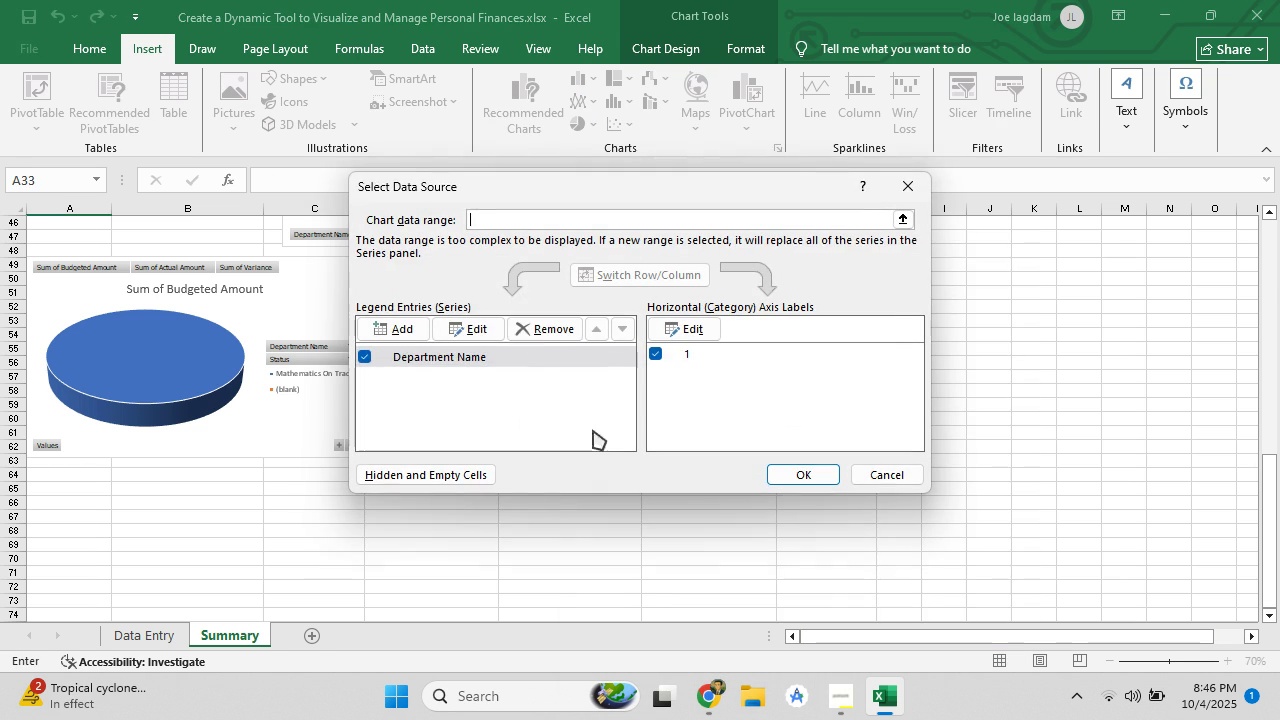 
left_click([530, 336])
 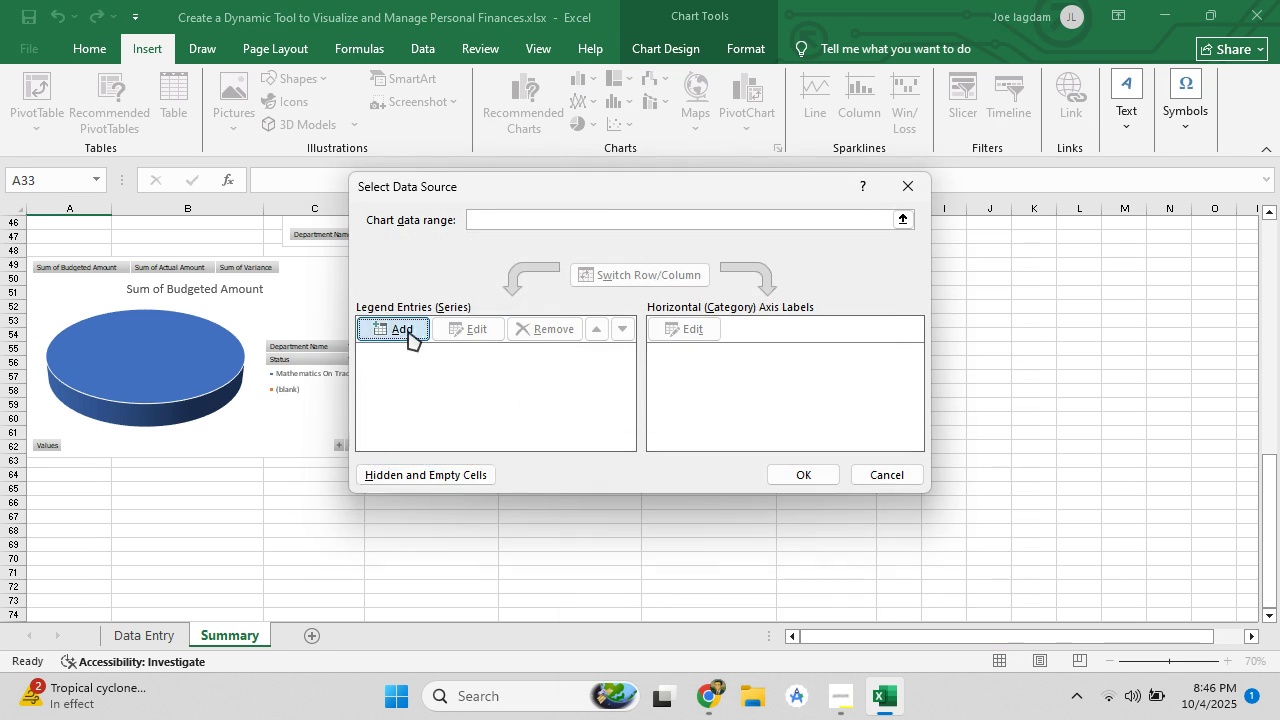 
left_click([408, 331])
 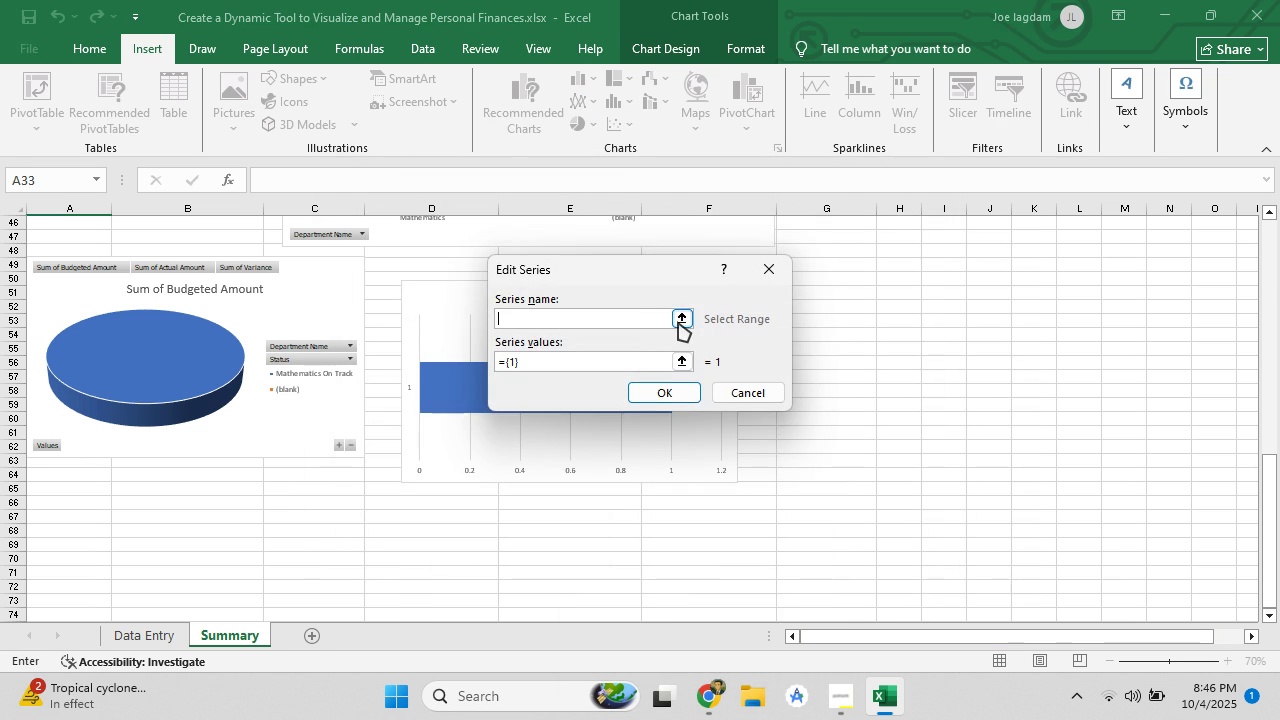 
left_click([679, 322])
 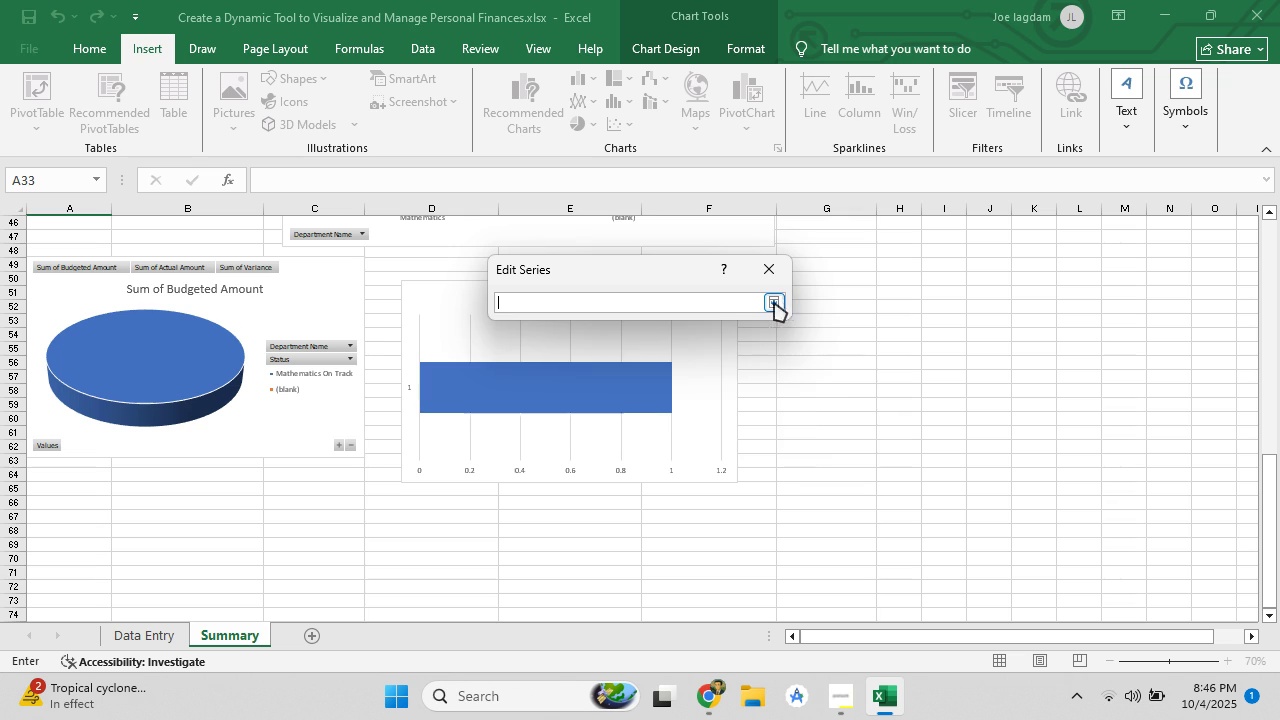 
left_click([773, 302])
 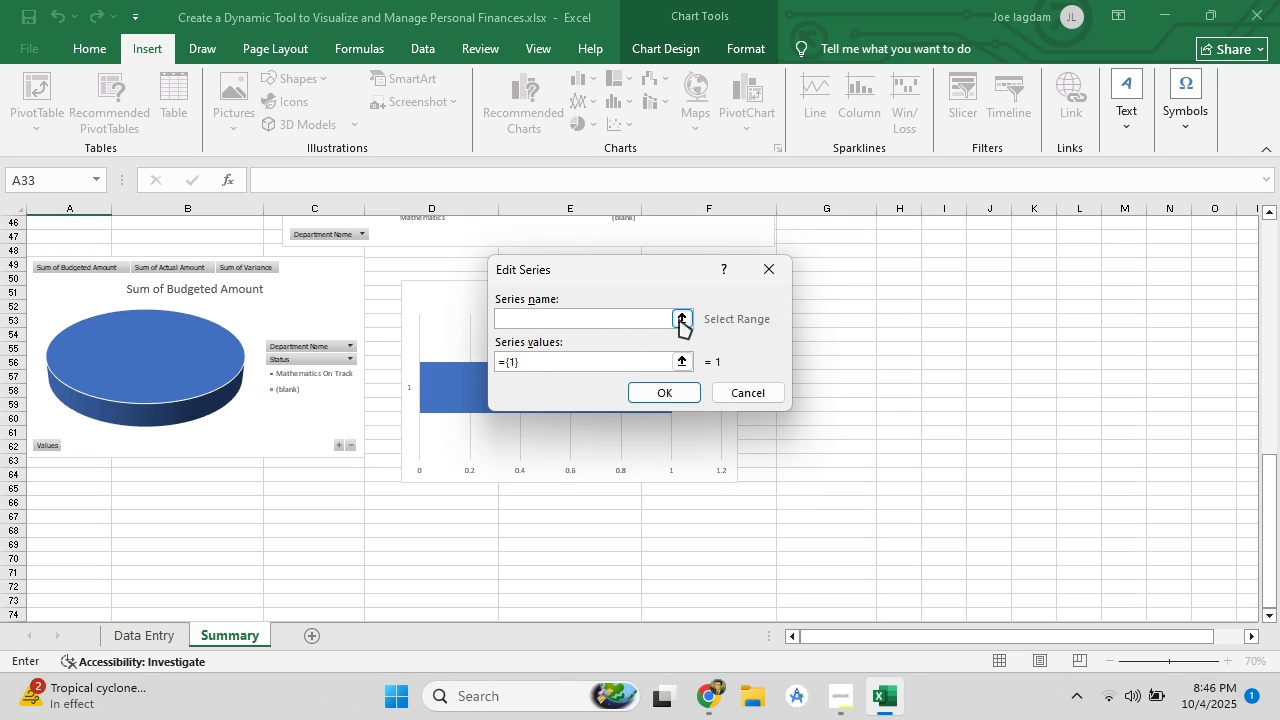 
left_click([679, 319])
 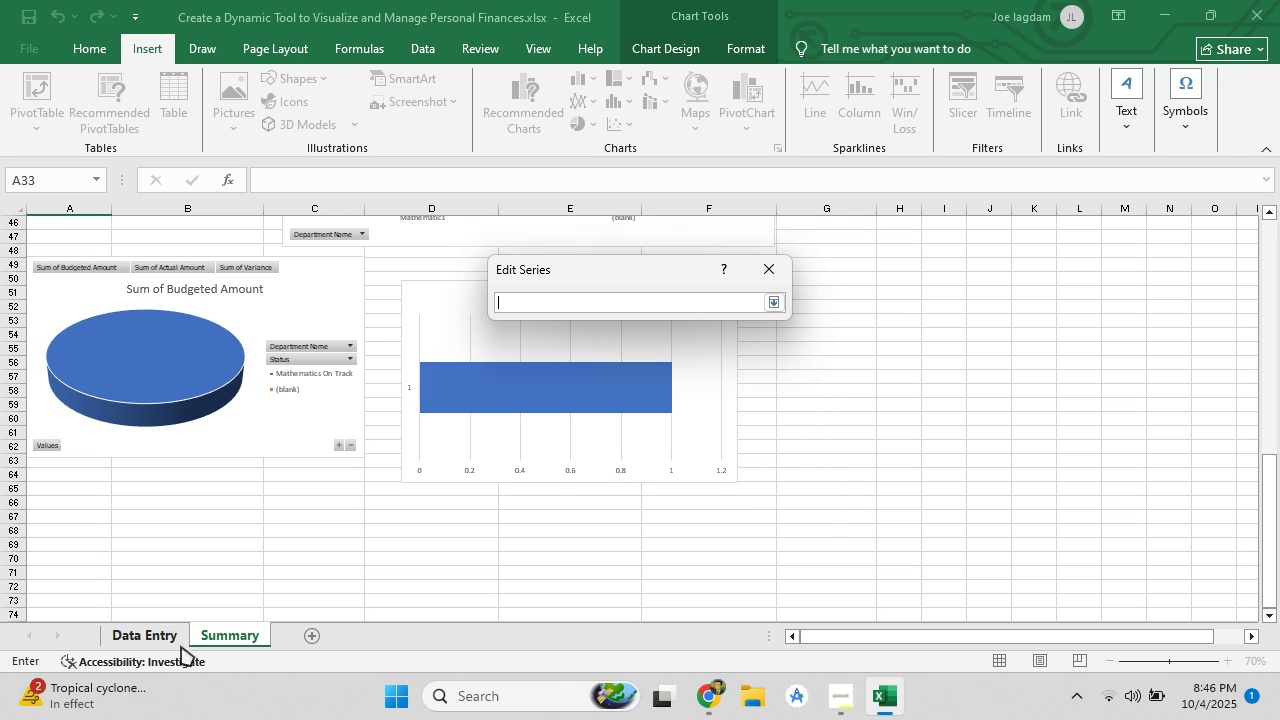 
left_click([156, 632])
 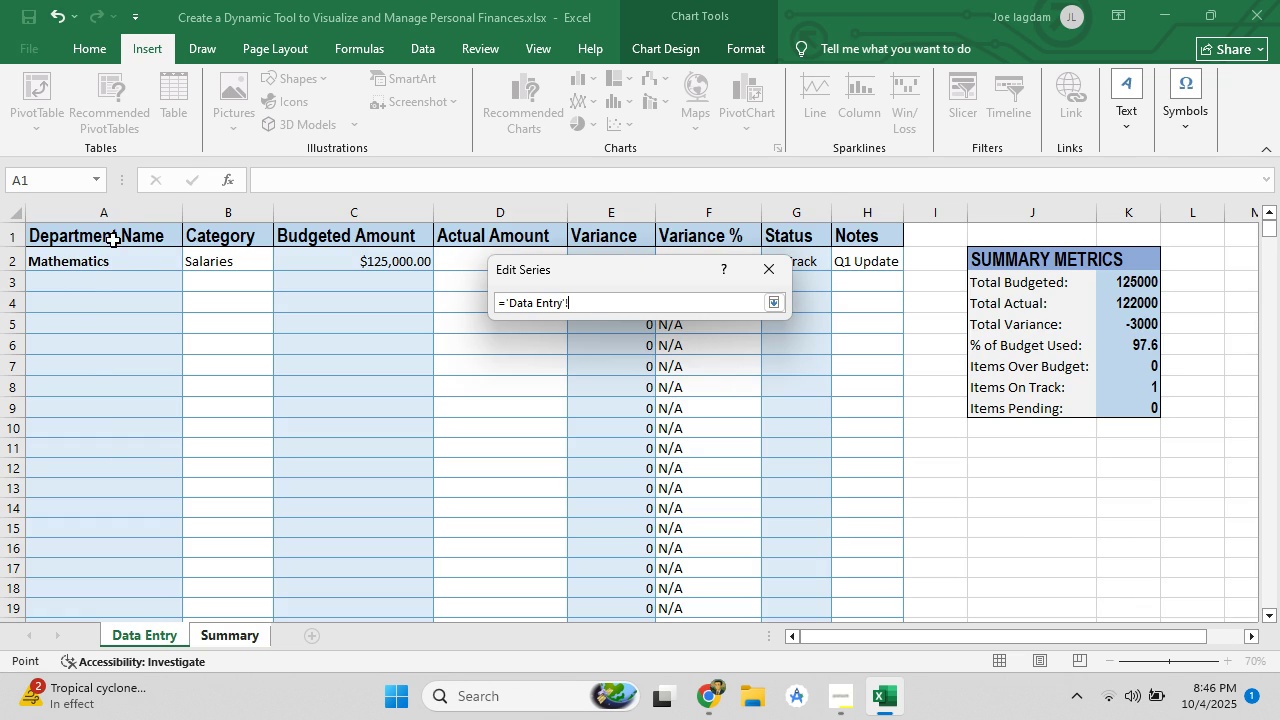 
left_click([113, 240])
 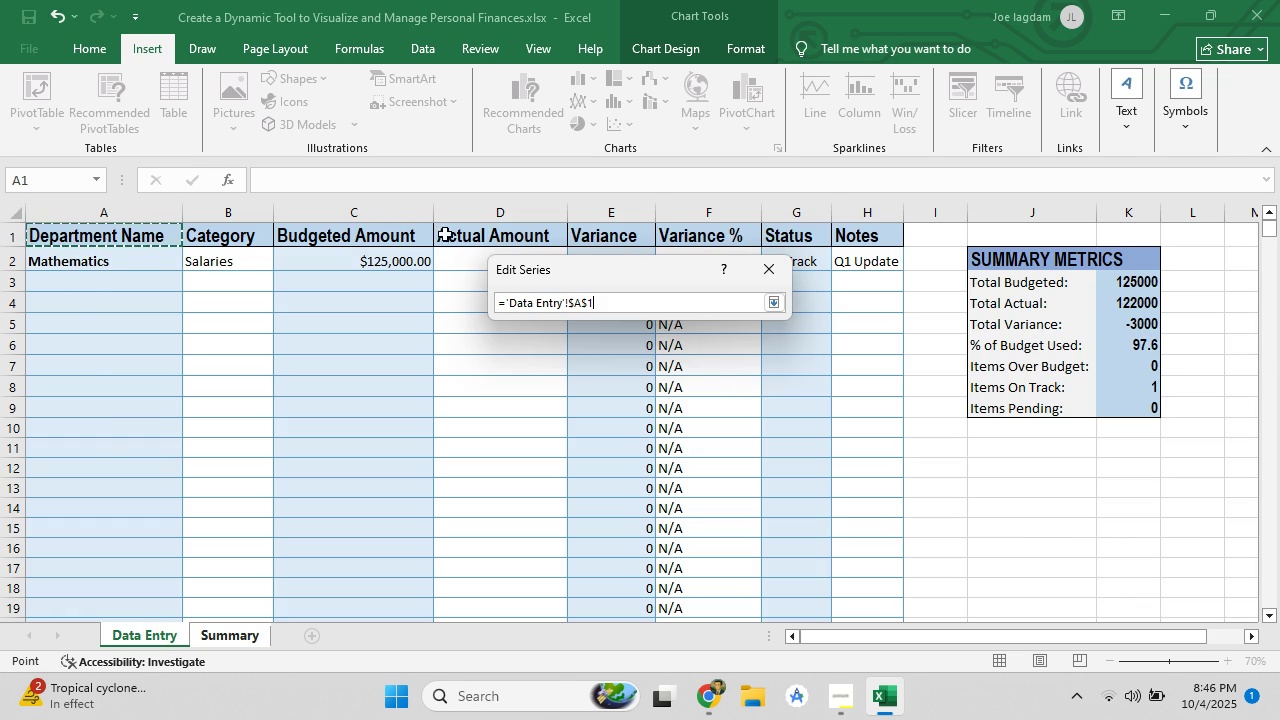 
left_click([597, 234])
 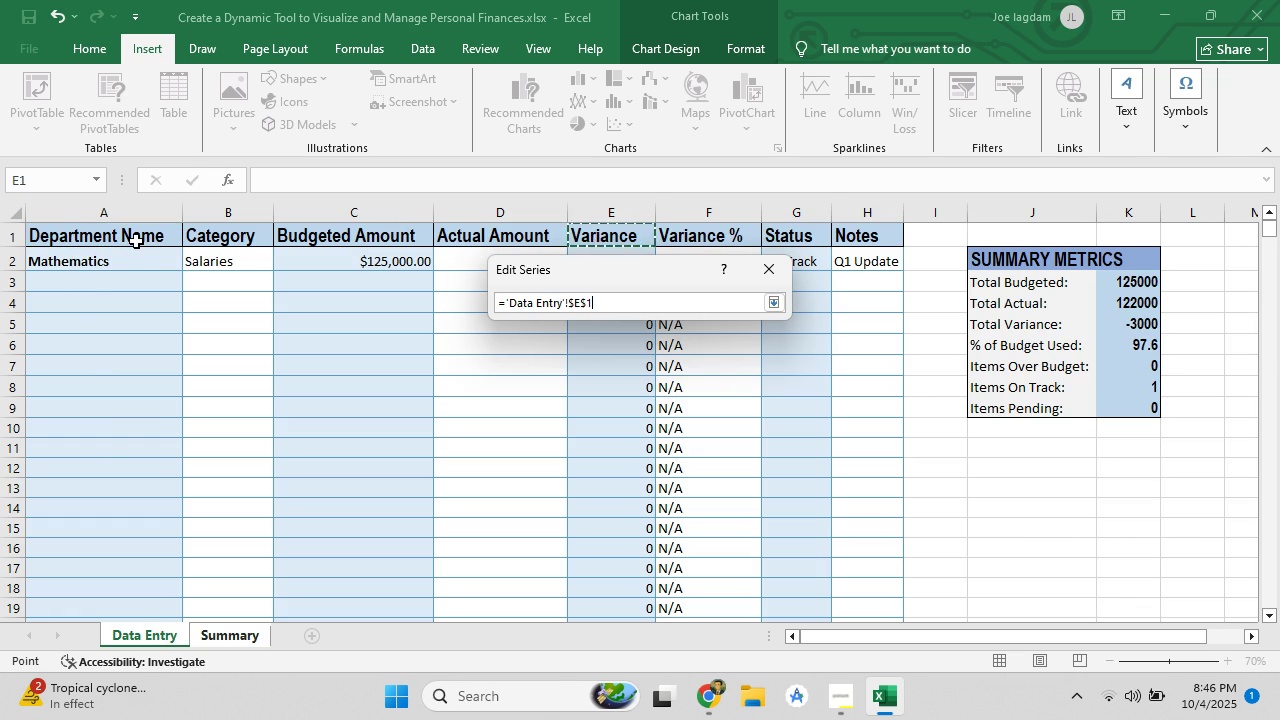 
left_click([136, 241])
 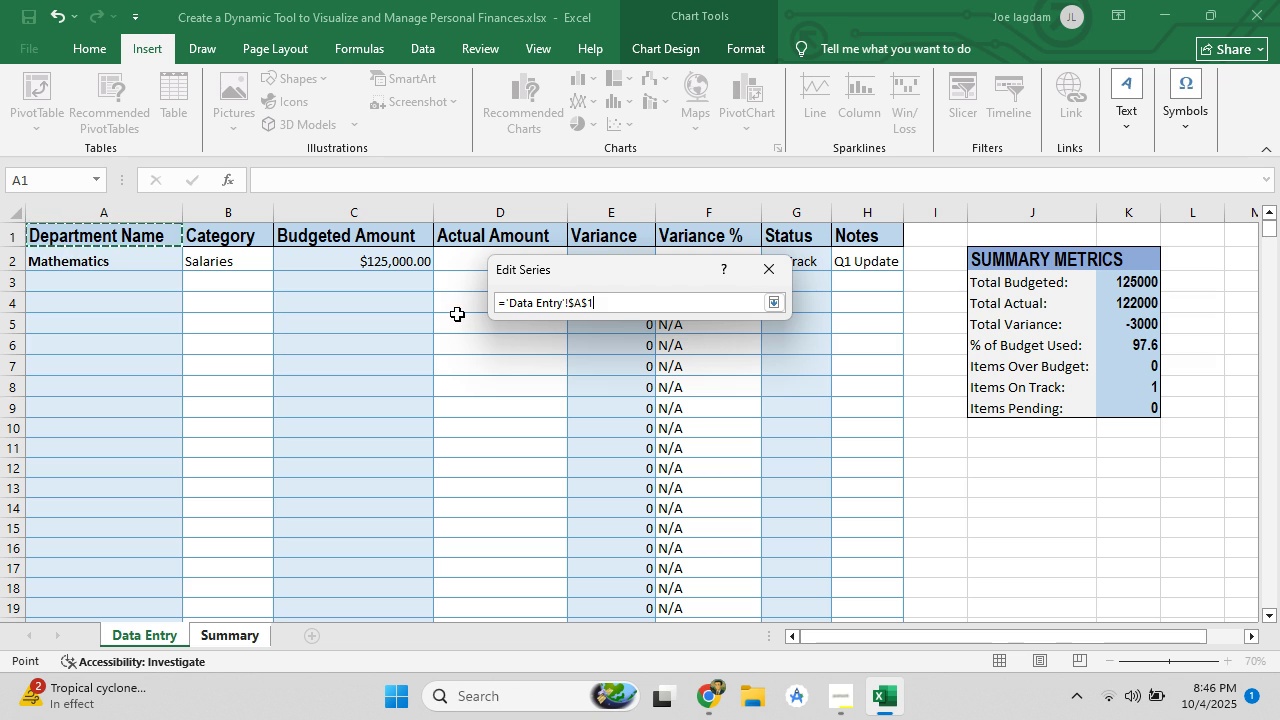 
key(Enter)
 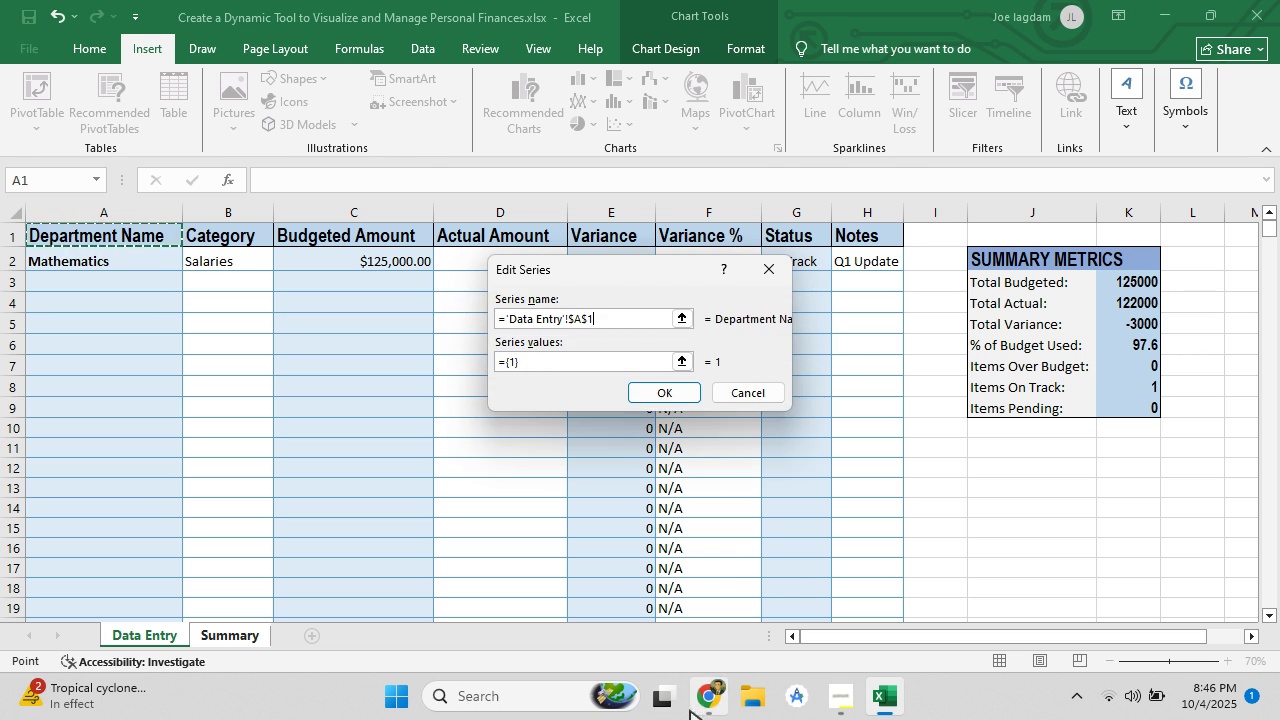 
left_click([699, 706])
 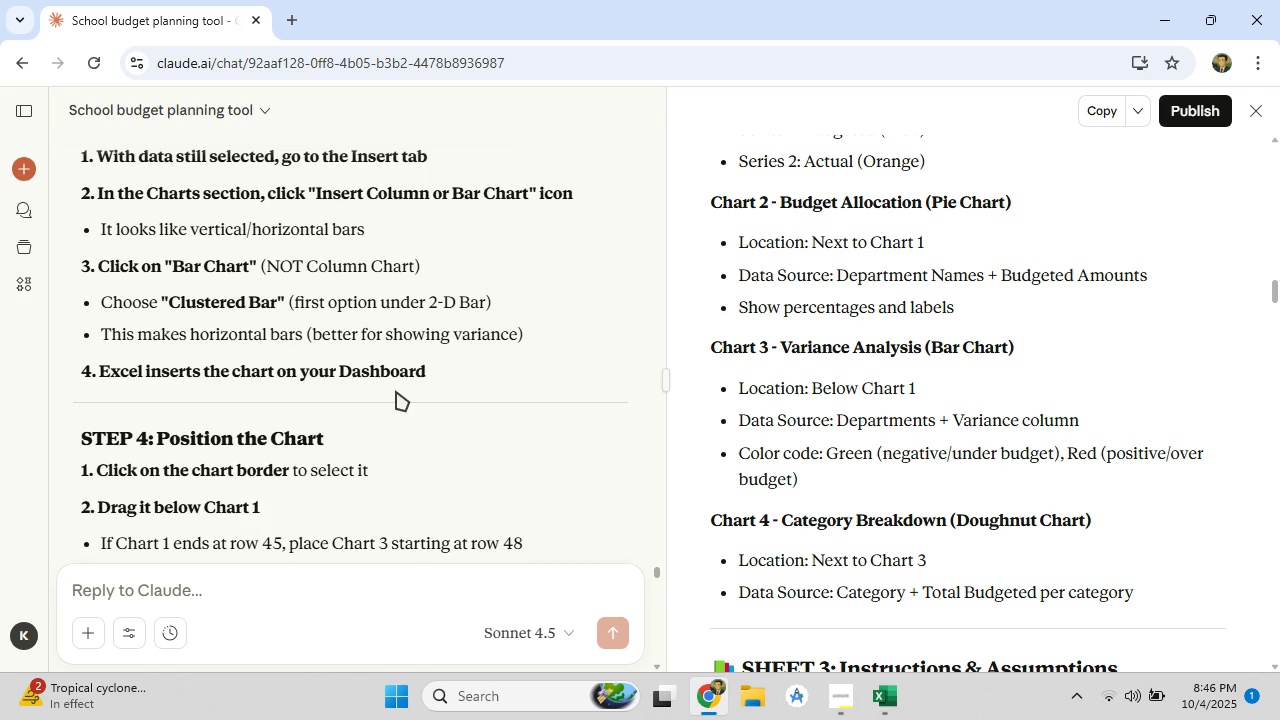 
scroll: coordinate [390, 380], scroll_direction: up, amount: 3.0
 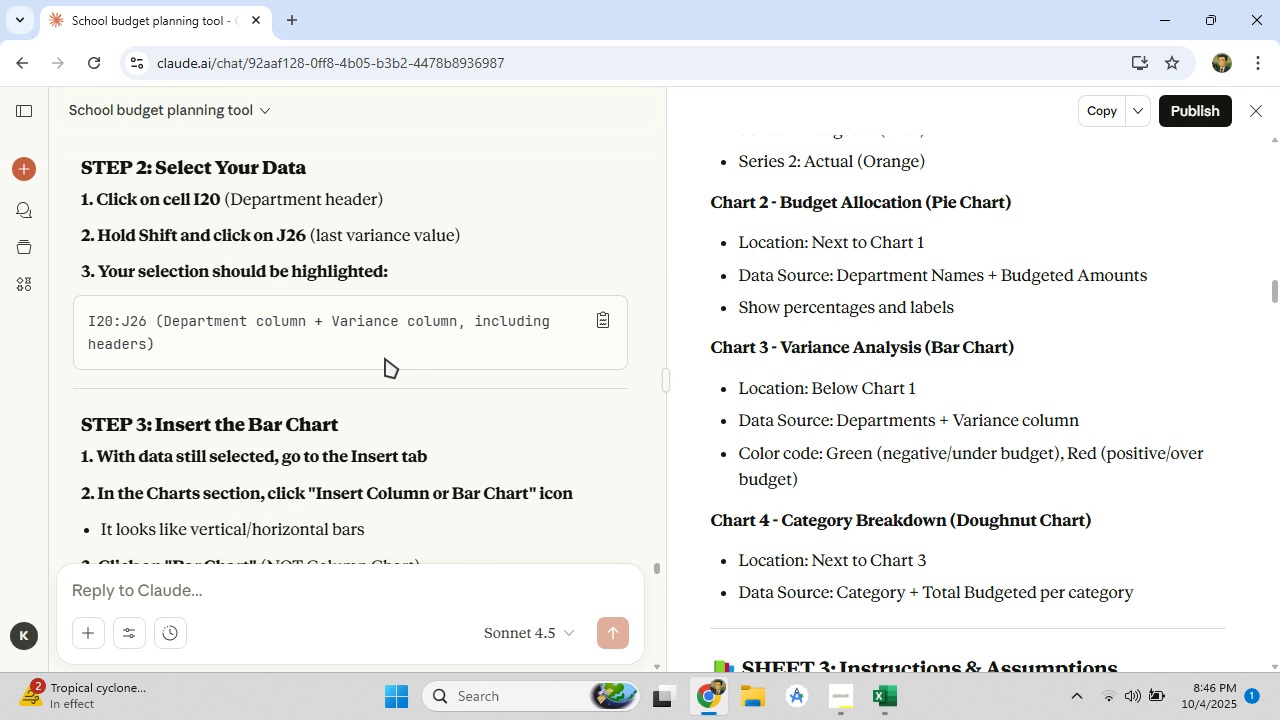 
wait(13.27)
 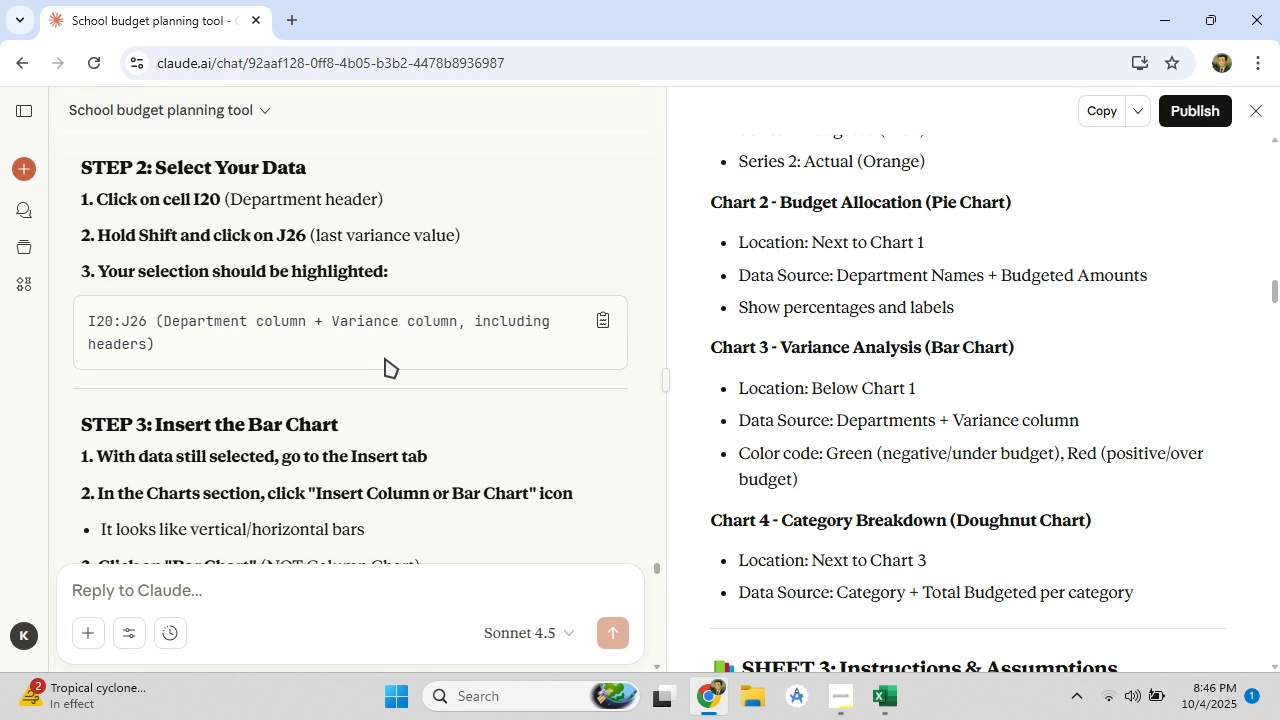 
scroll: coordinate [357, 306], scroll_direction: up, amount: 4.0
 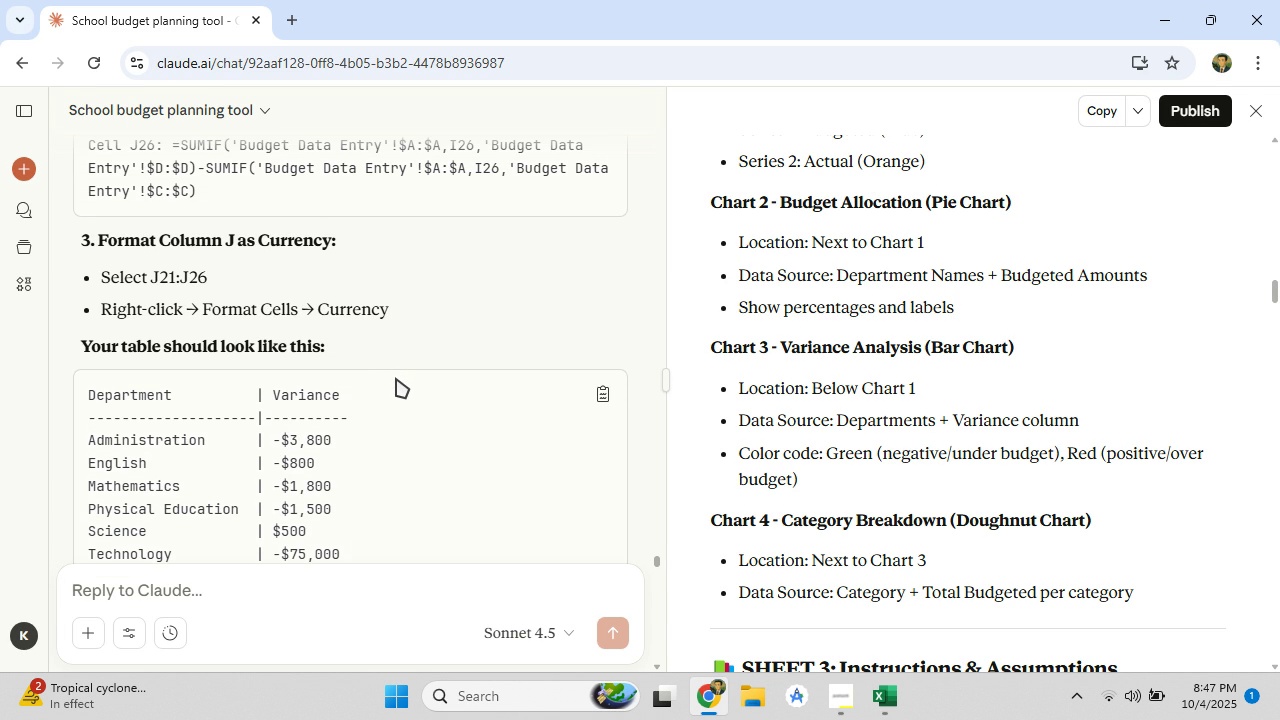 
wait(17.17)
 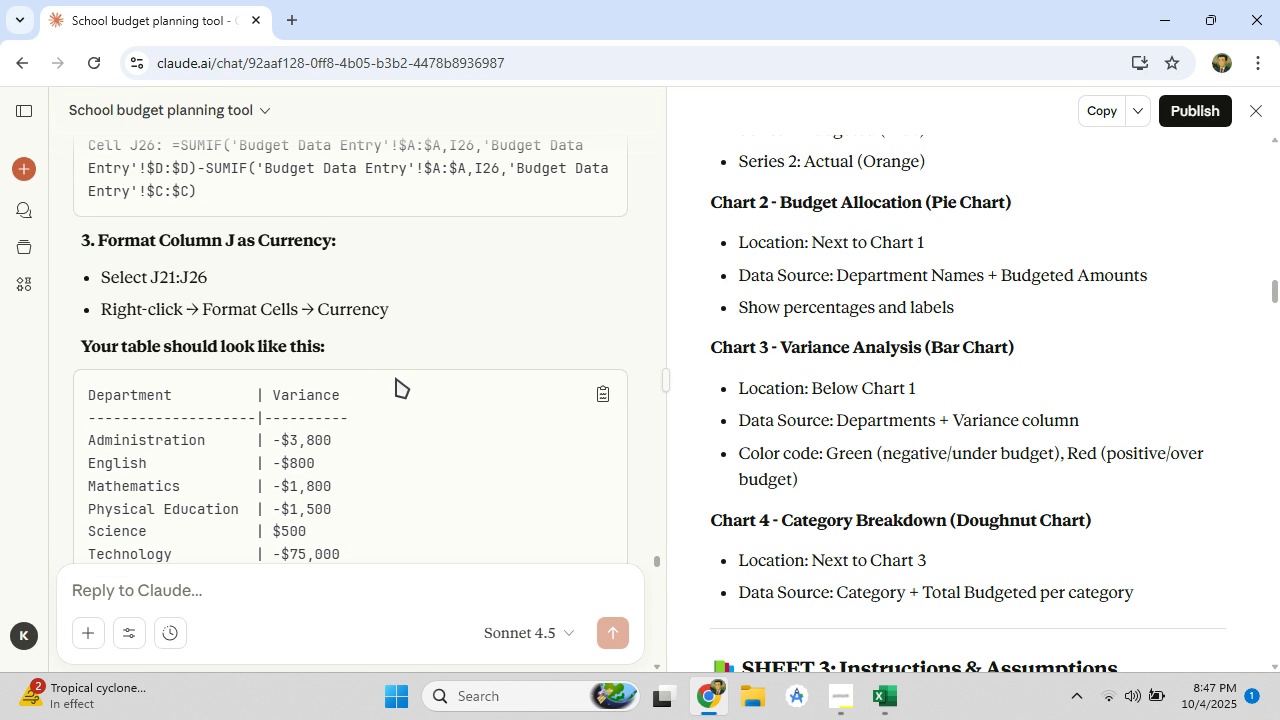 
mouse_move([831, 673])
 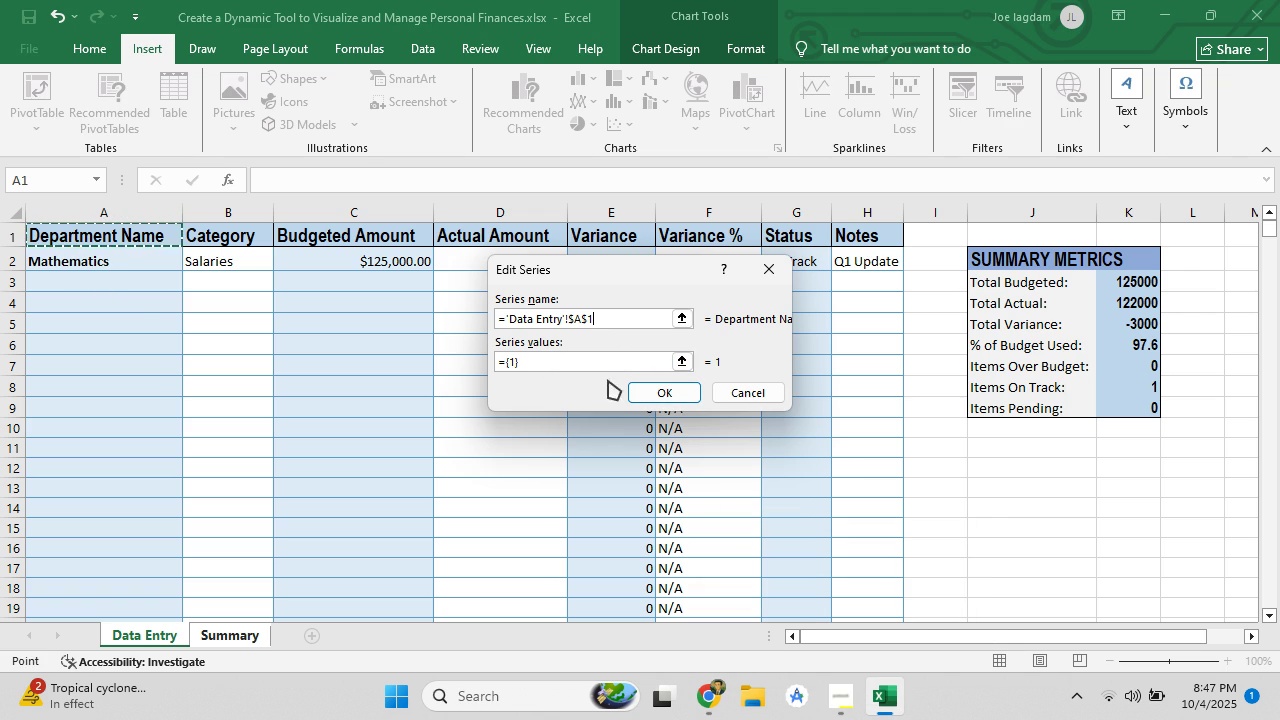 
wait(6.91)
 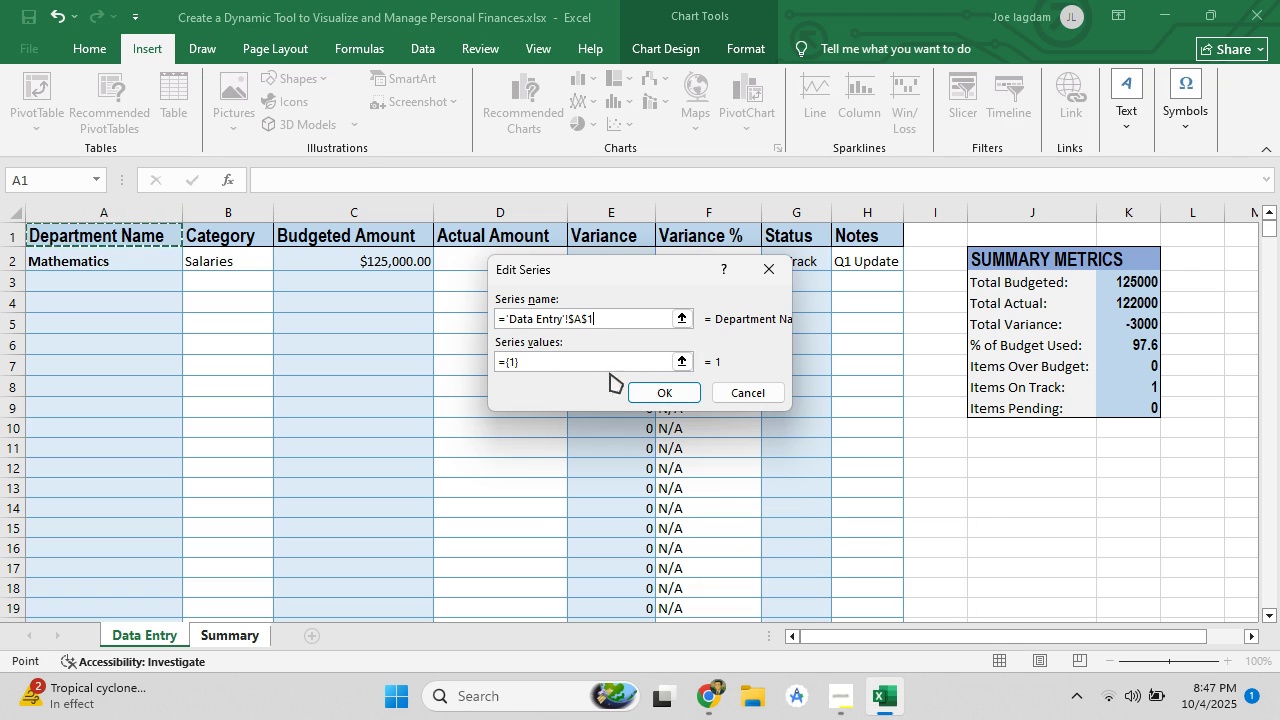 
left_click([681, 361])
 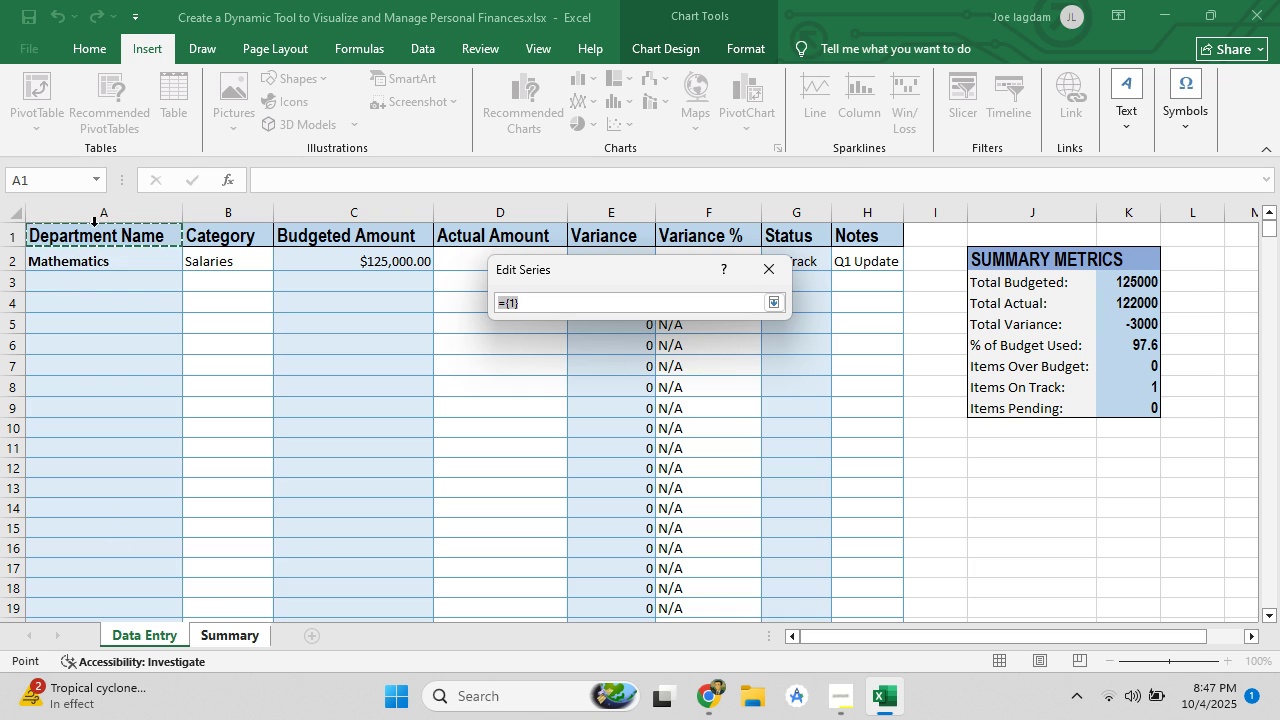 
left_click([97, 219])
 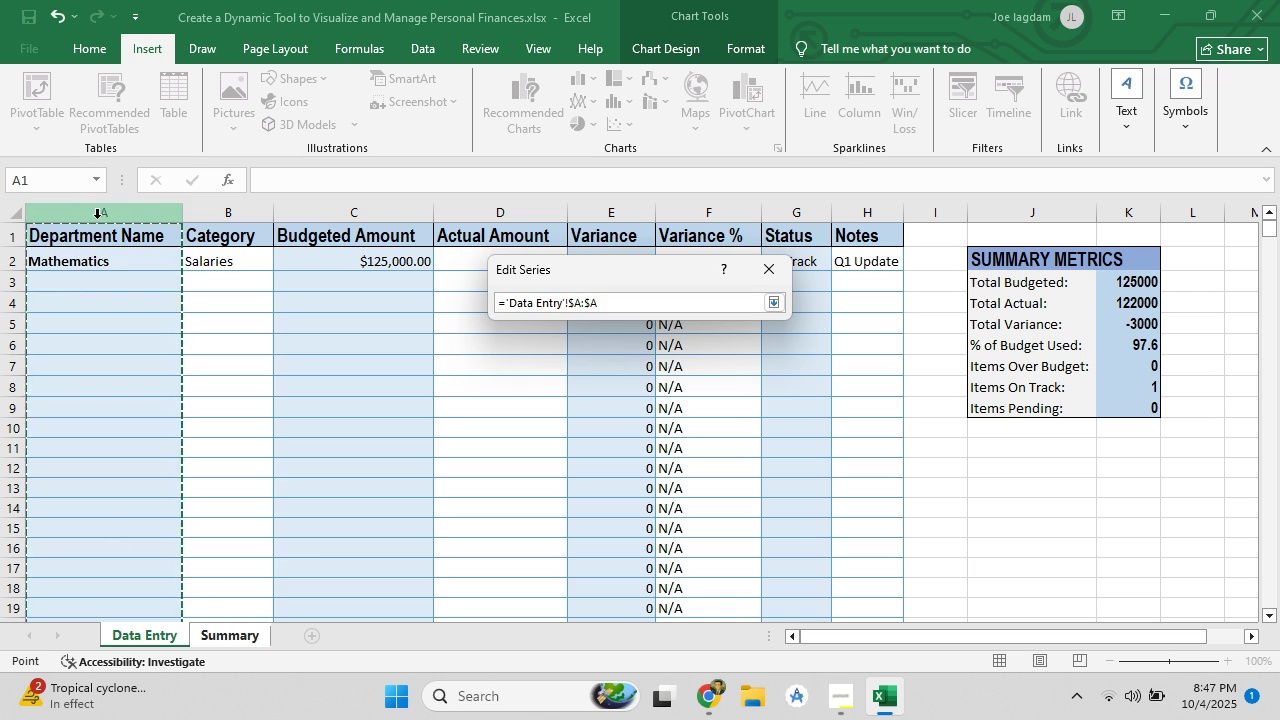 
key(Enter)
 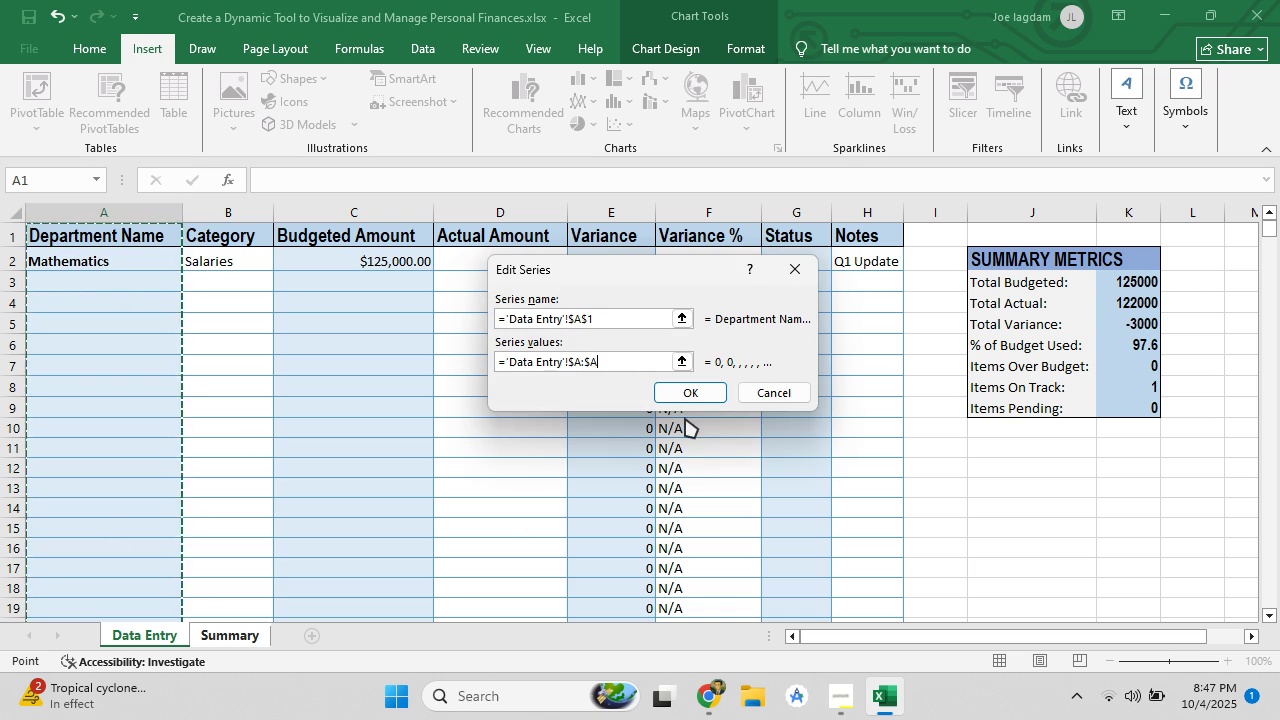 
left_click([754, 363])
 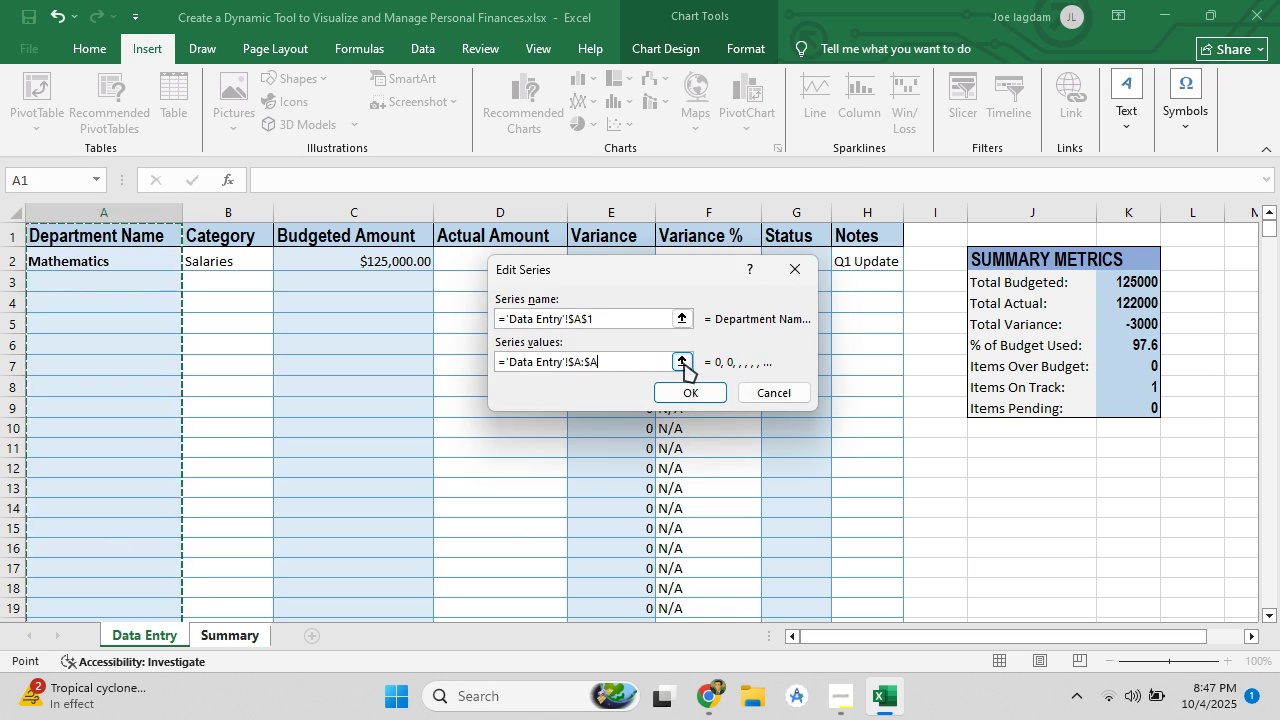 
left_click([684, 363])
 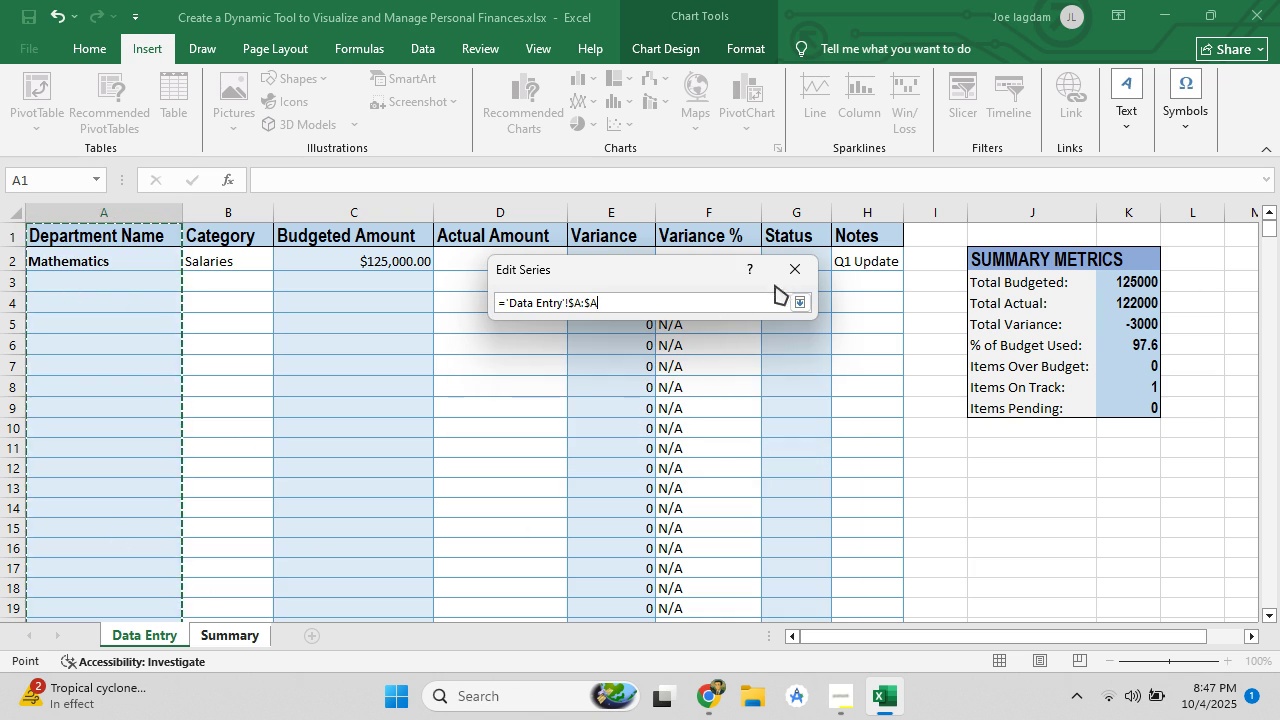 
left_click([787, 280])
 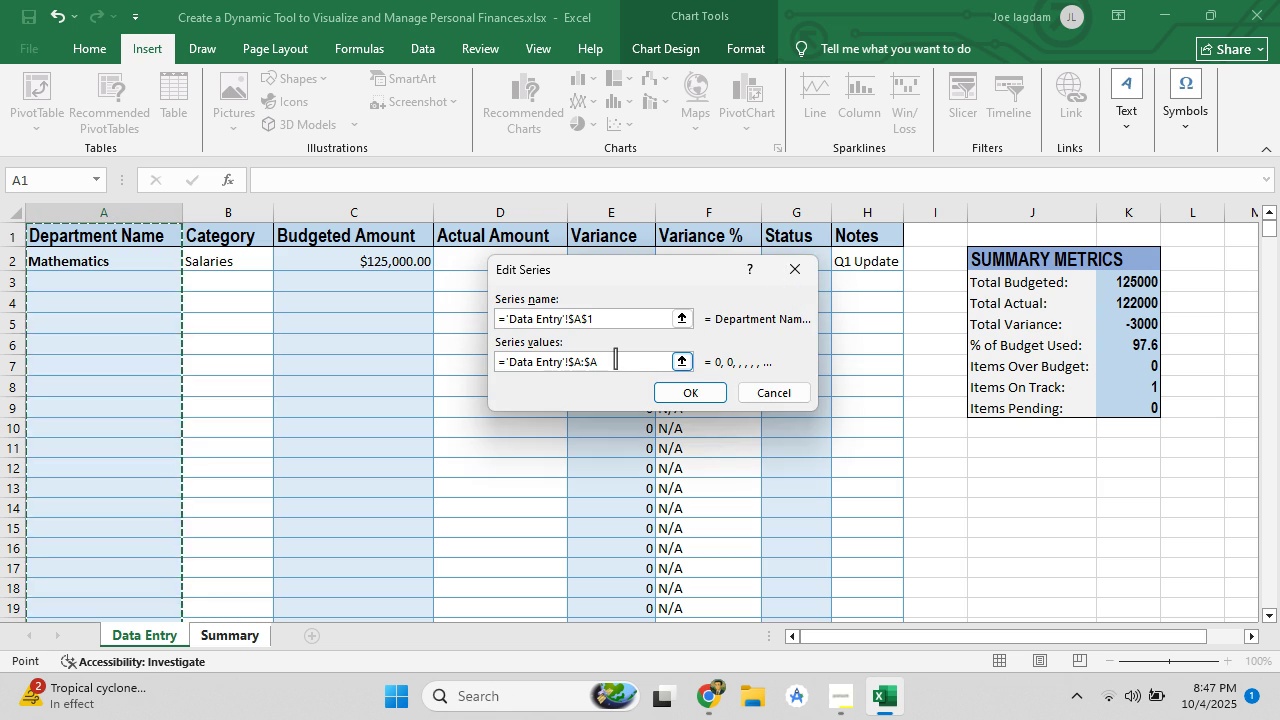 
left_click([615, 358])
 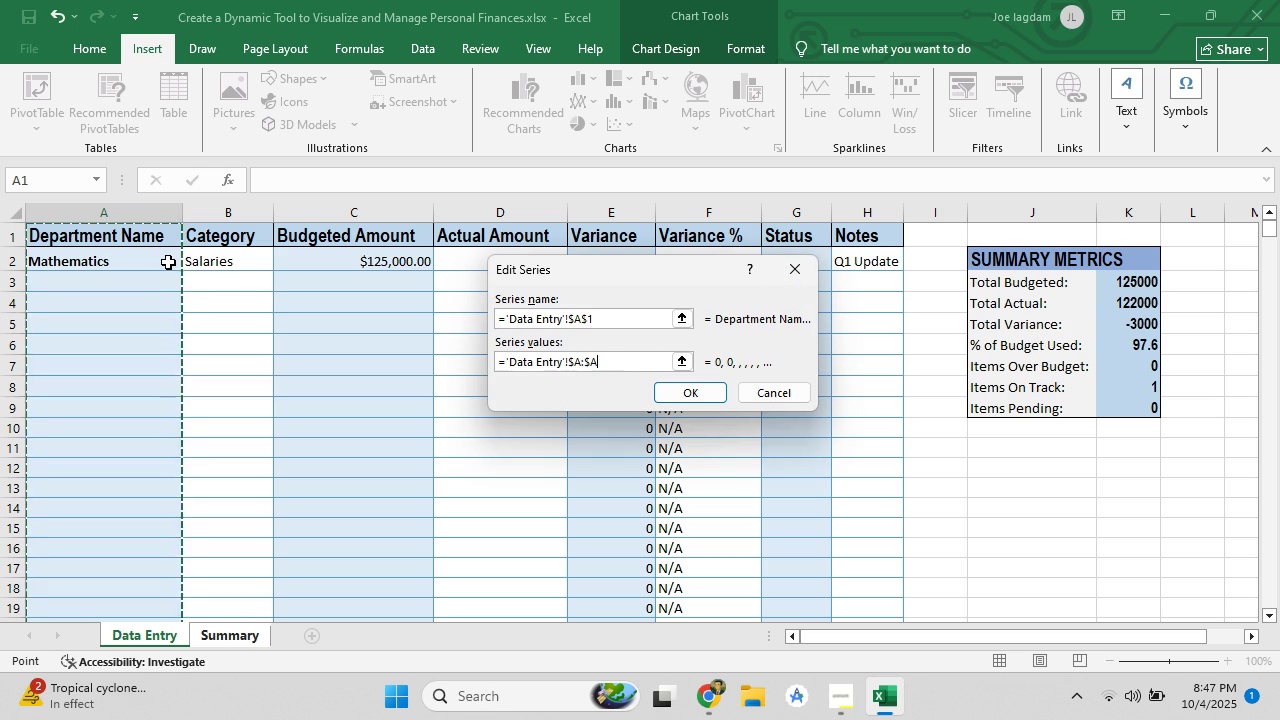 
left_click([168, 262])
 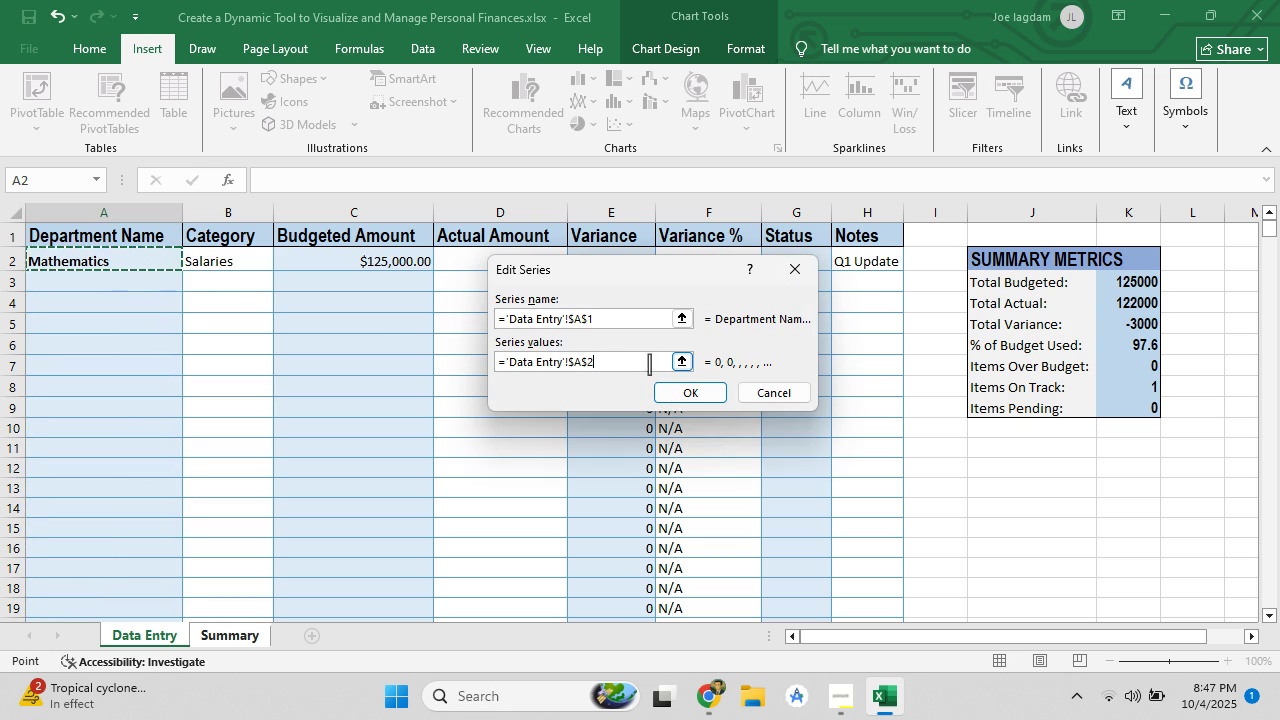 
wait(5.77)
 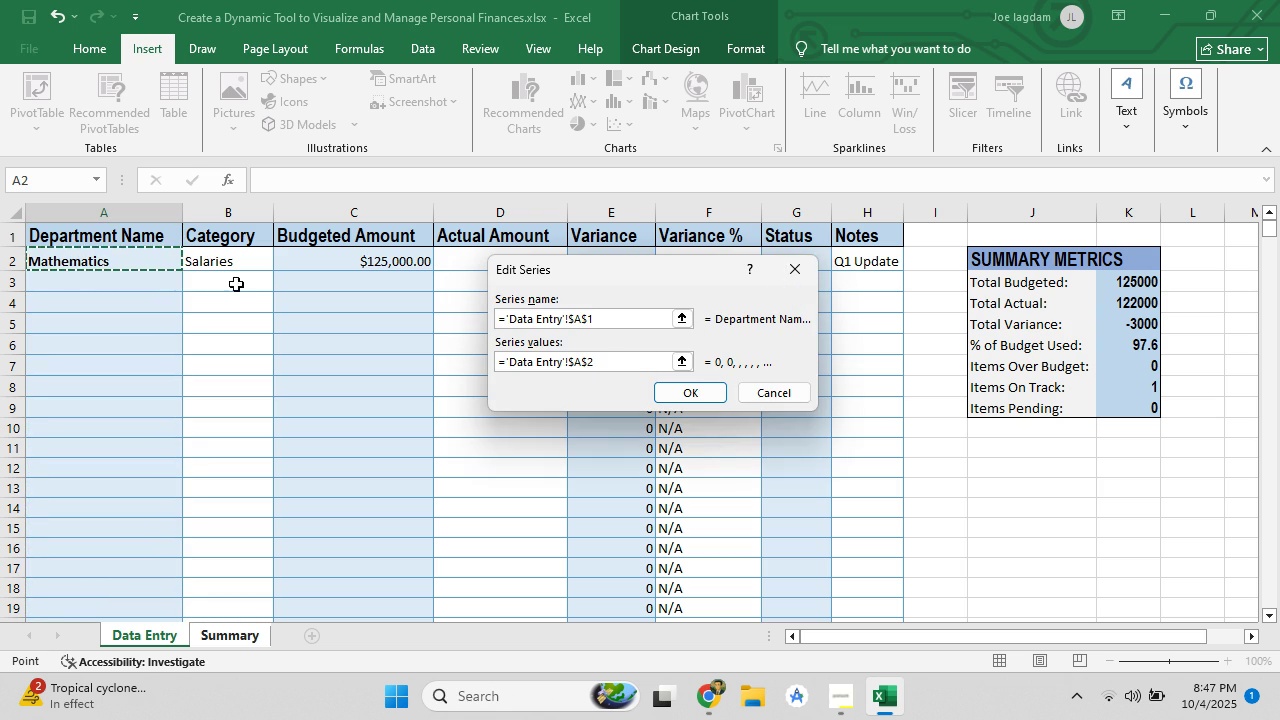 
left_click([217, 636])
 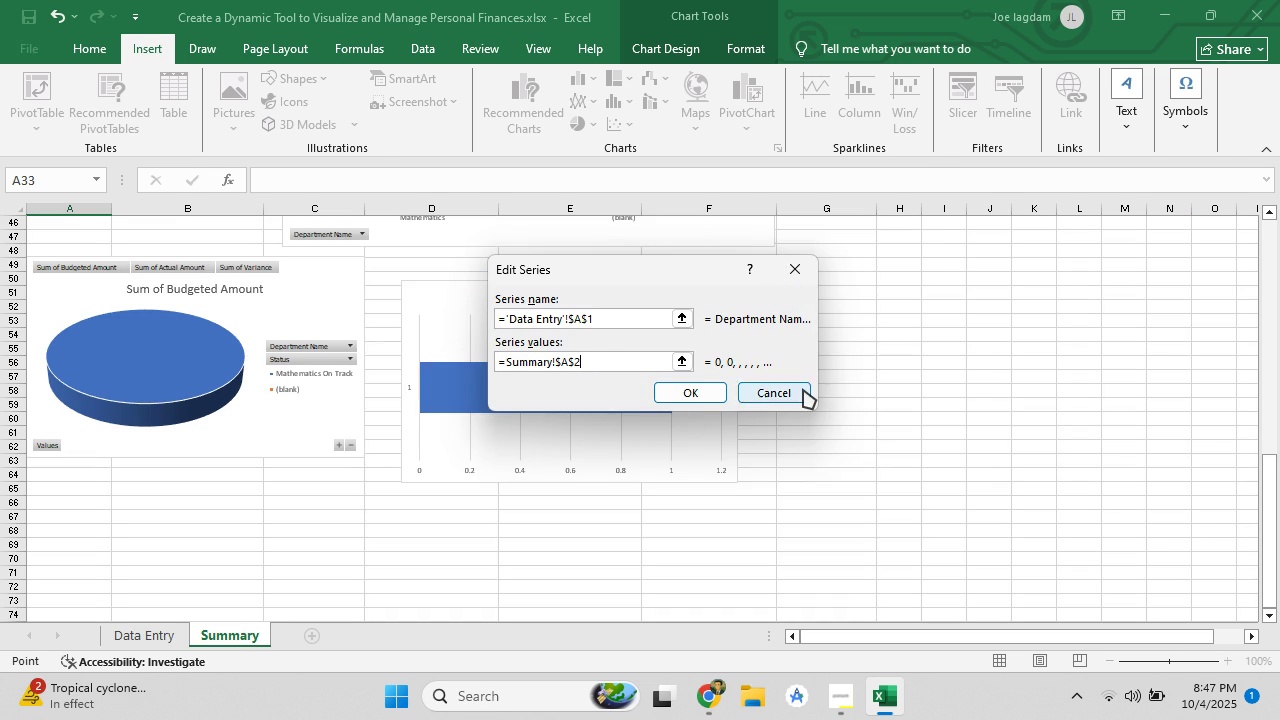 
left_click([803, 389])
 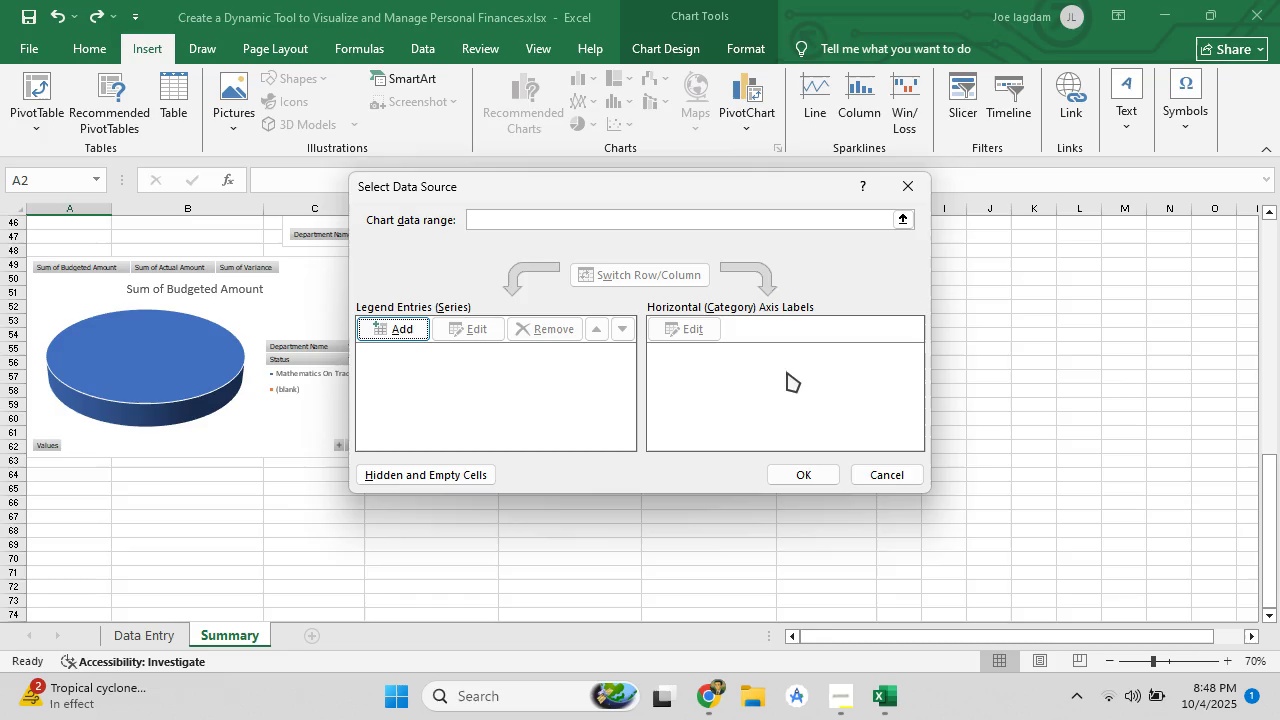 
wait(9.99)
 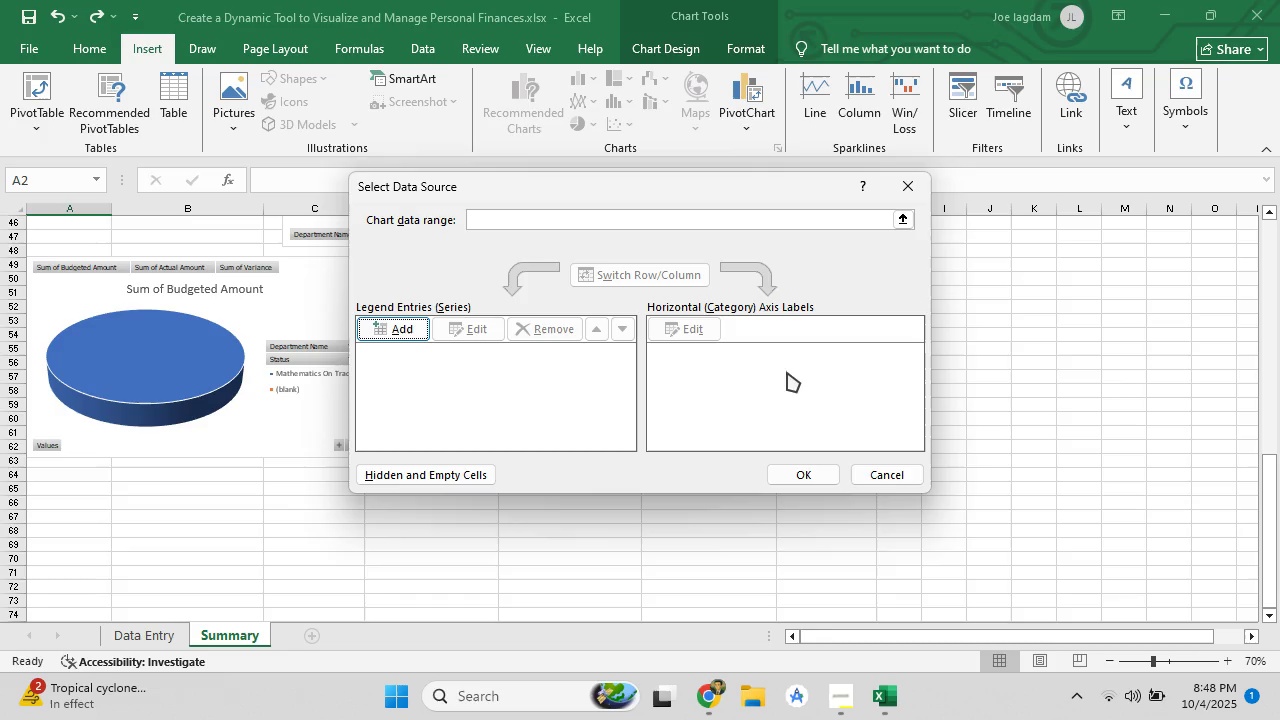 
double_click([394, 339])
 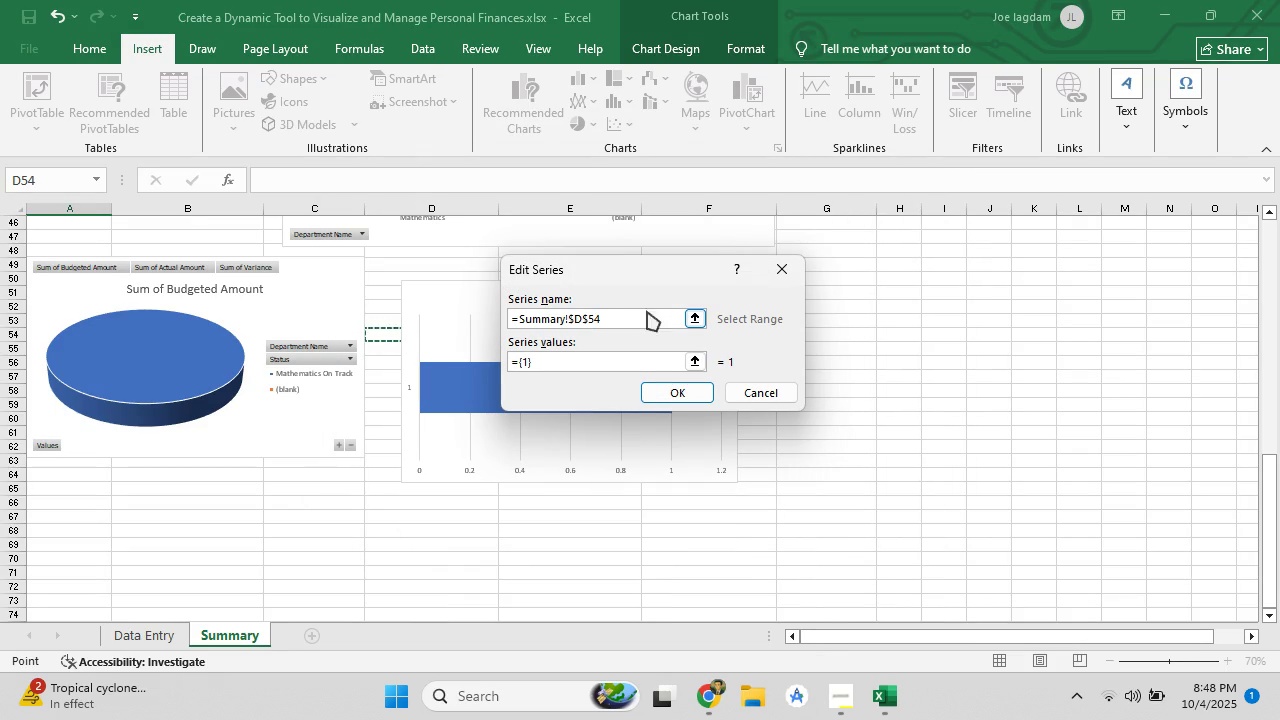 
left_click([696, 315])
 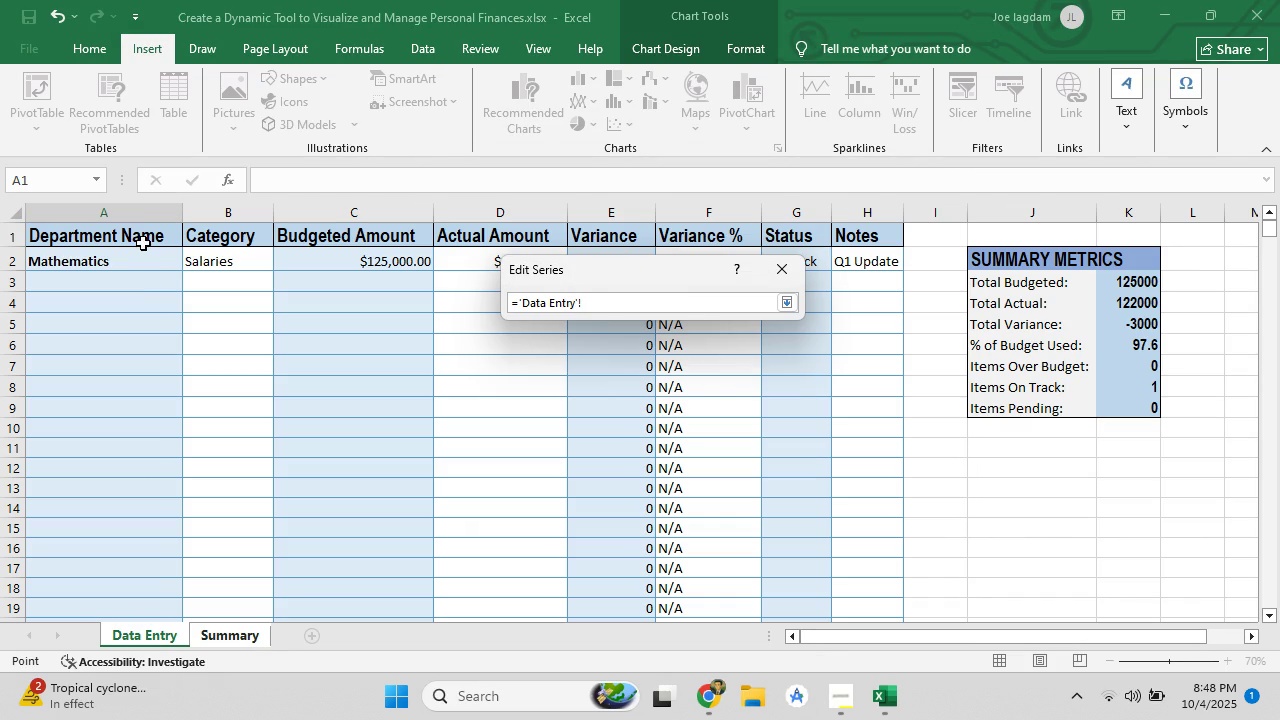 
left_click([145, 218])
 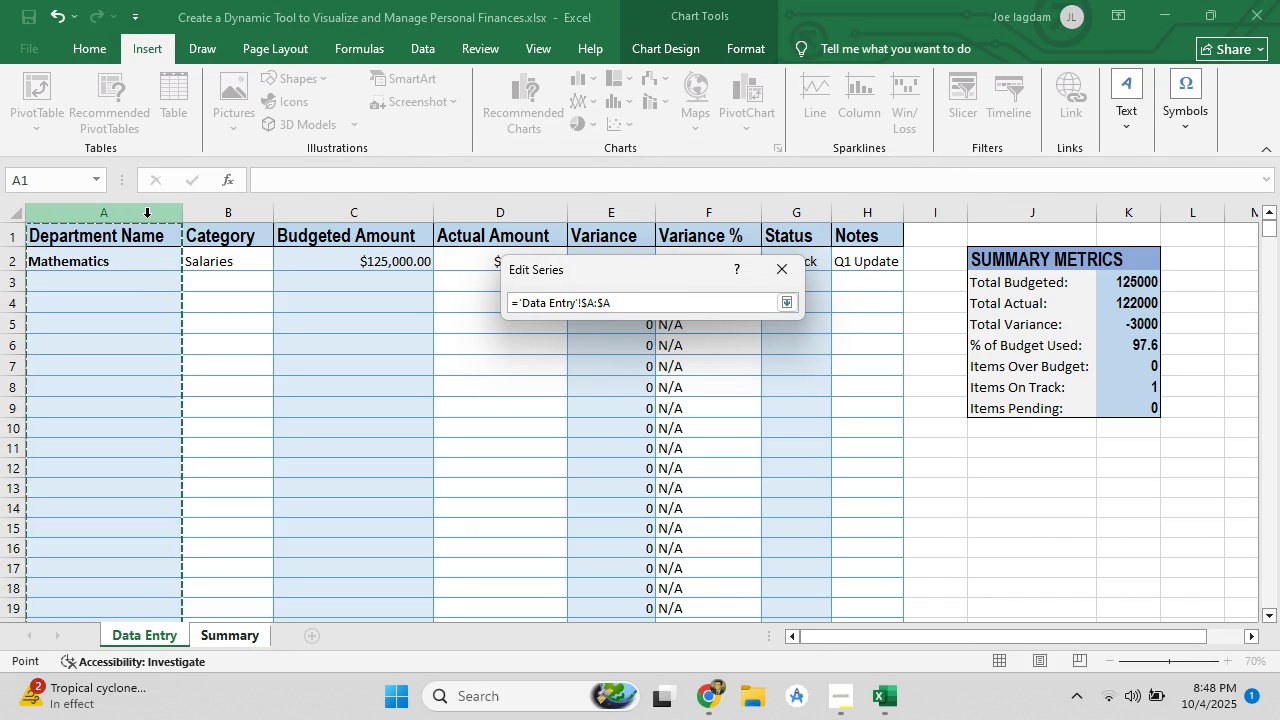 
key(Enter)
 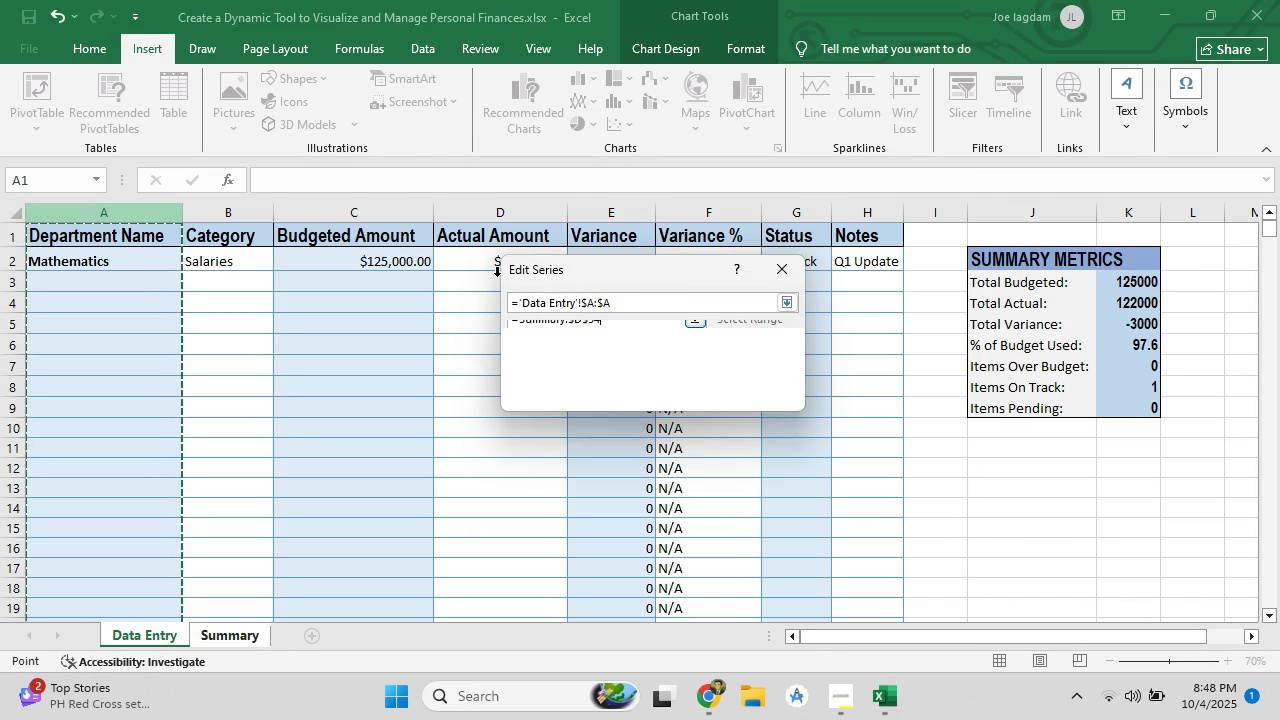 
mouse_move([684, 326])
 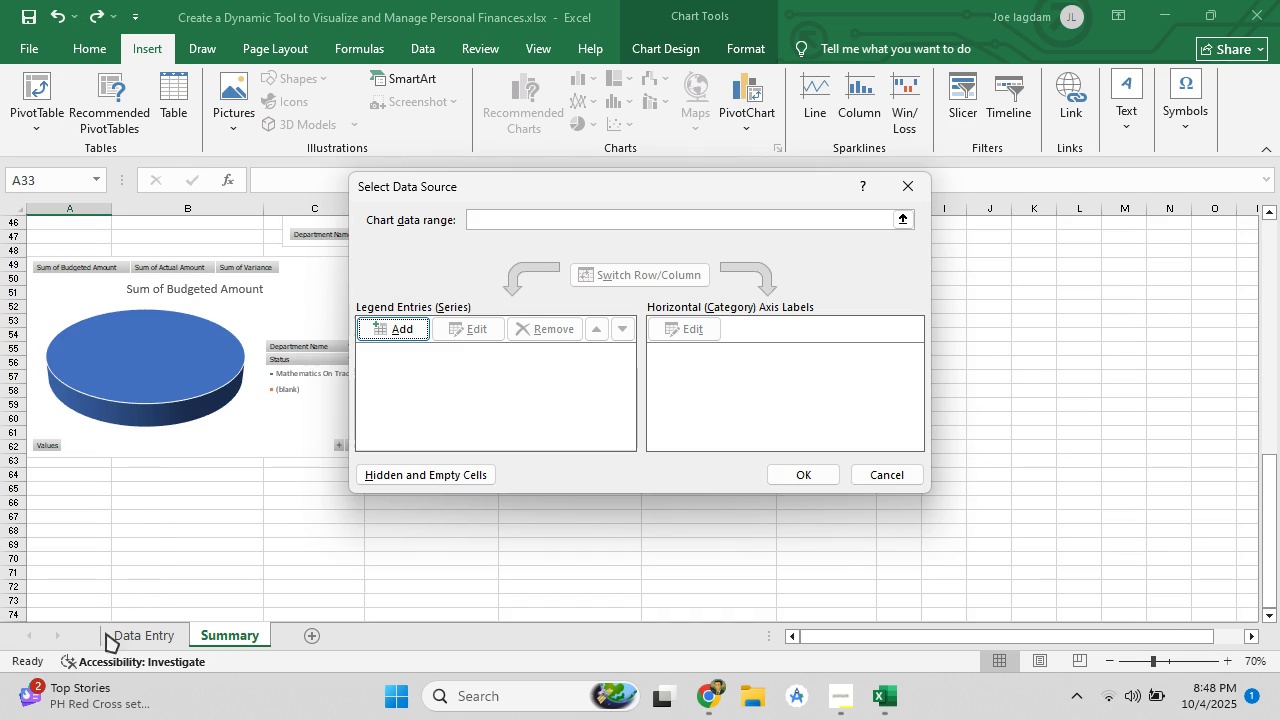 
left_click([115, 638])
 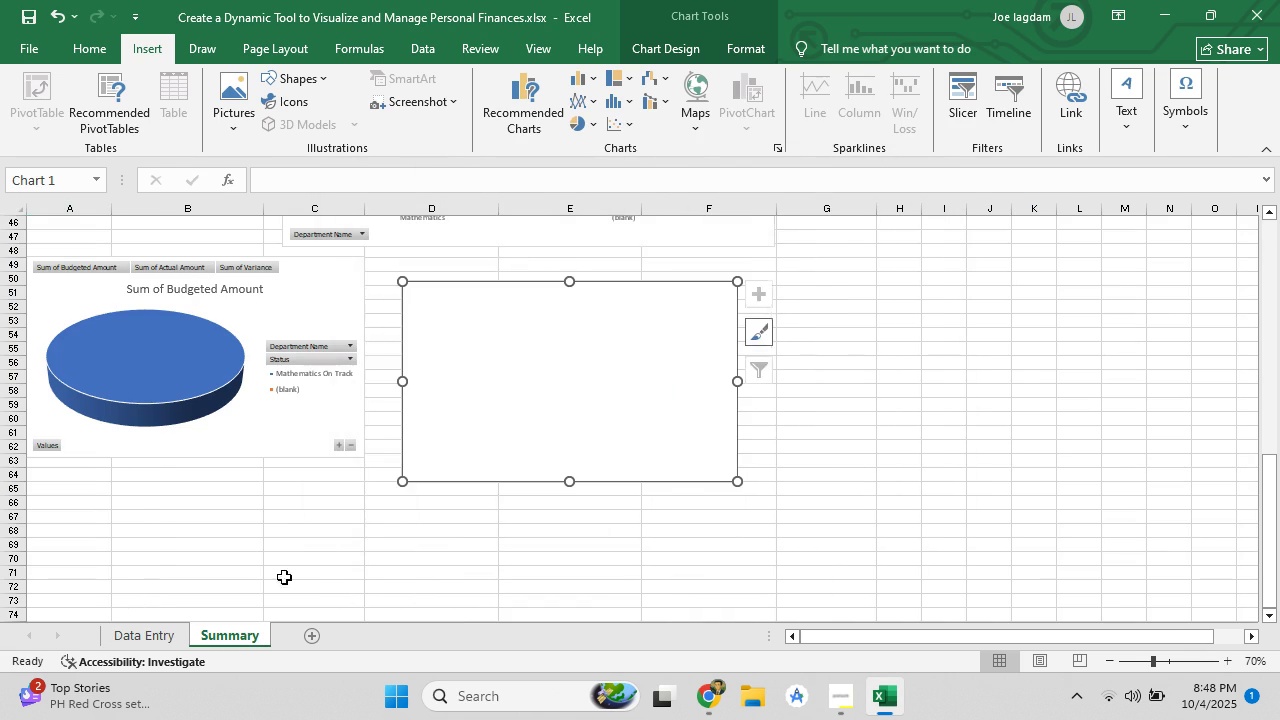 
left_click([154, 633])
 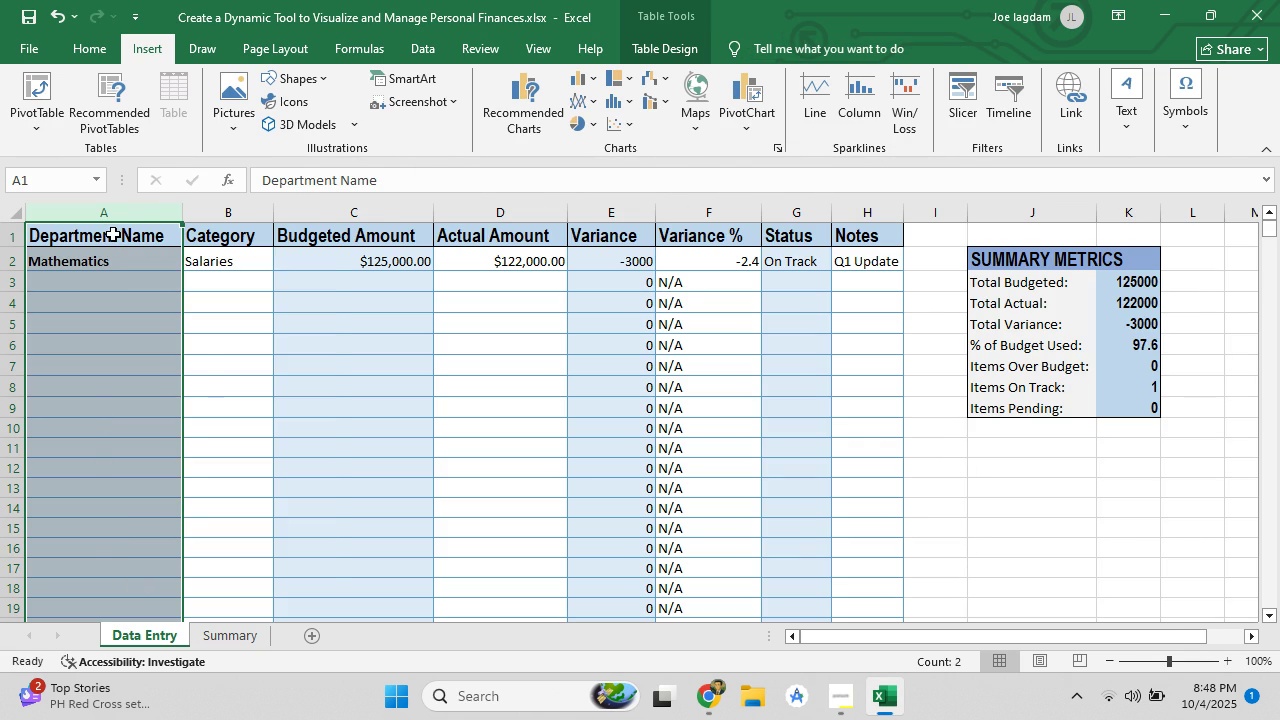 
right_click([113, 234])
 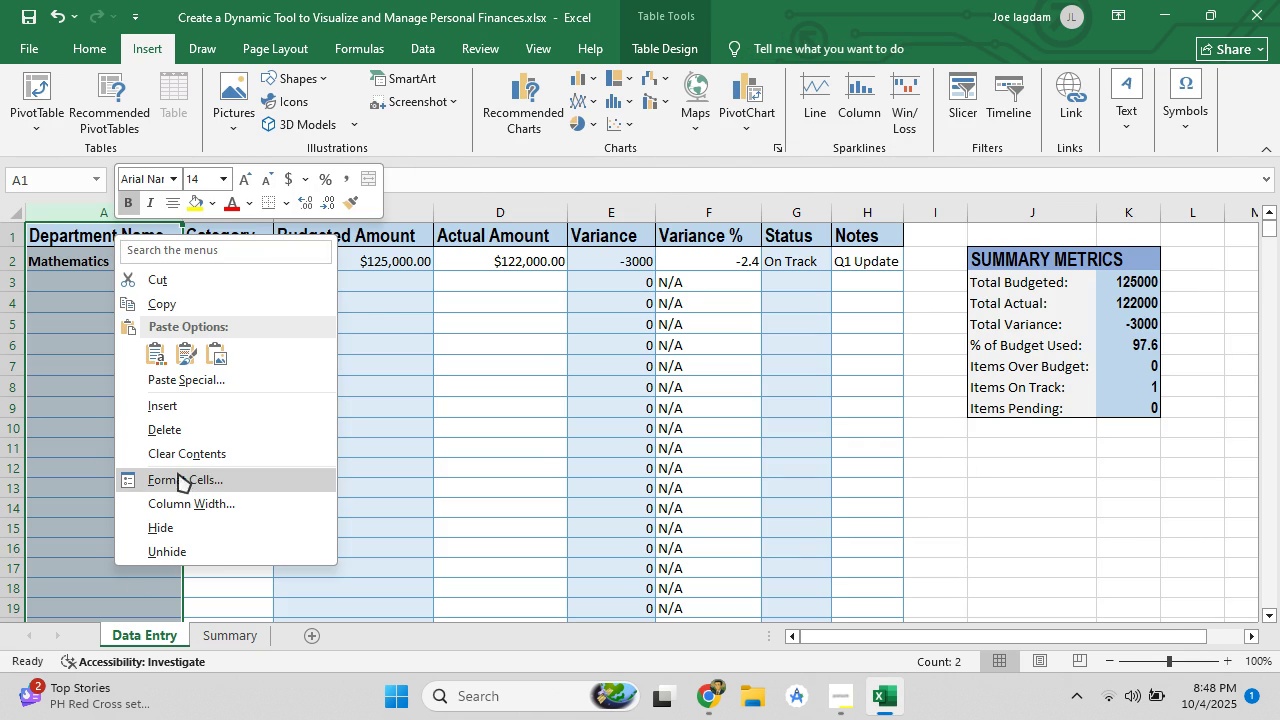 
left_click([178, 480])
 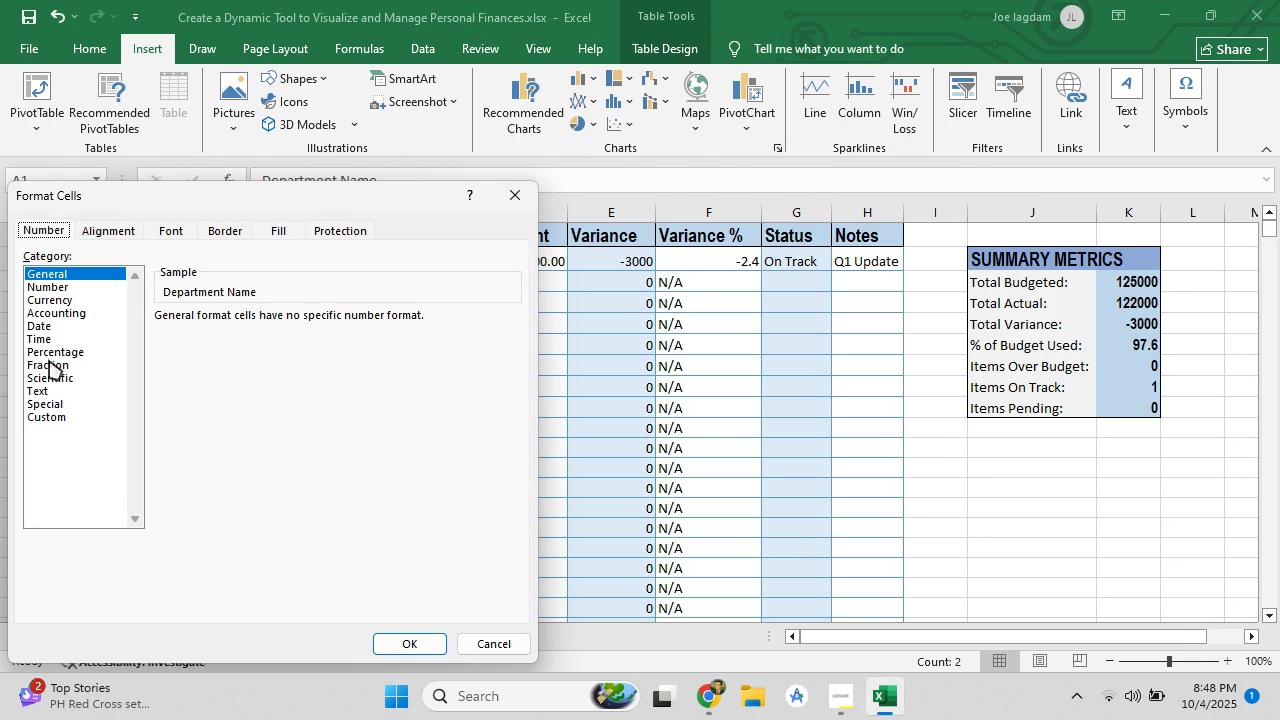 
left_click([50, 384])
 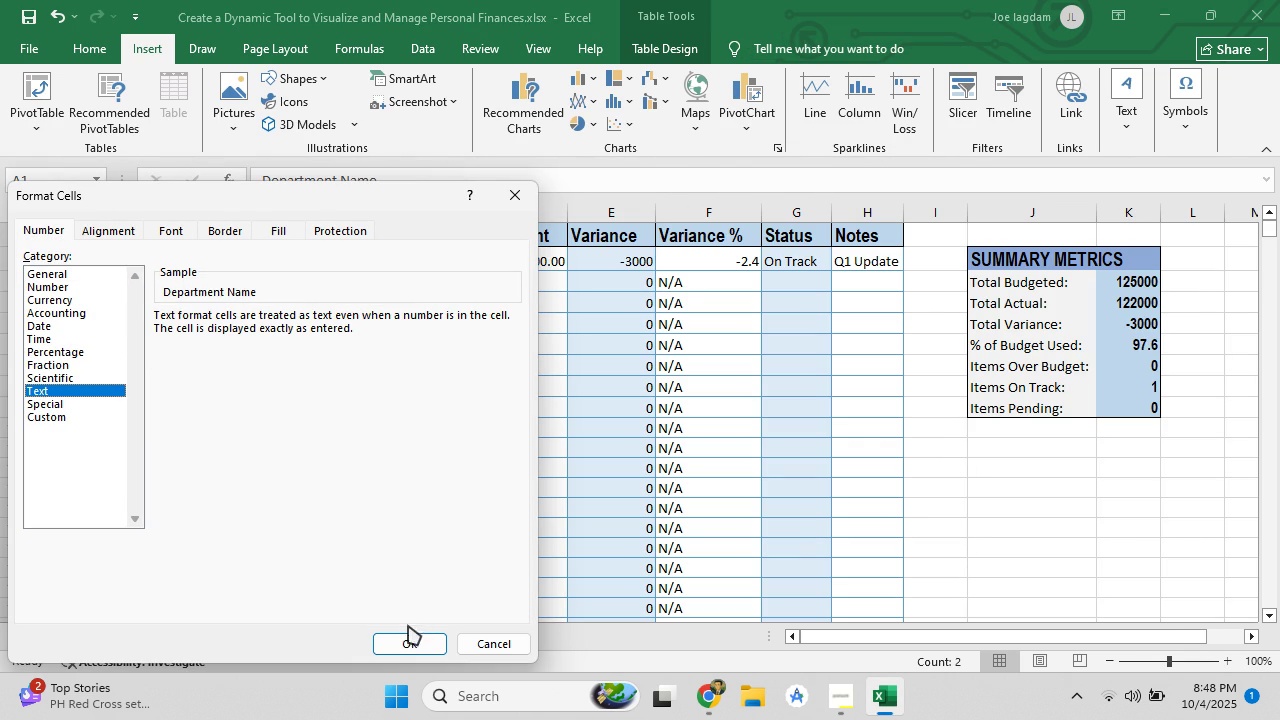 
left_click([408, 634])
 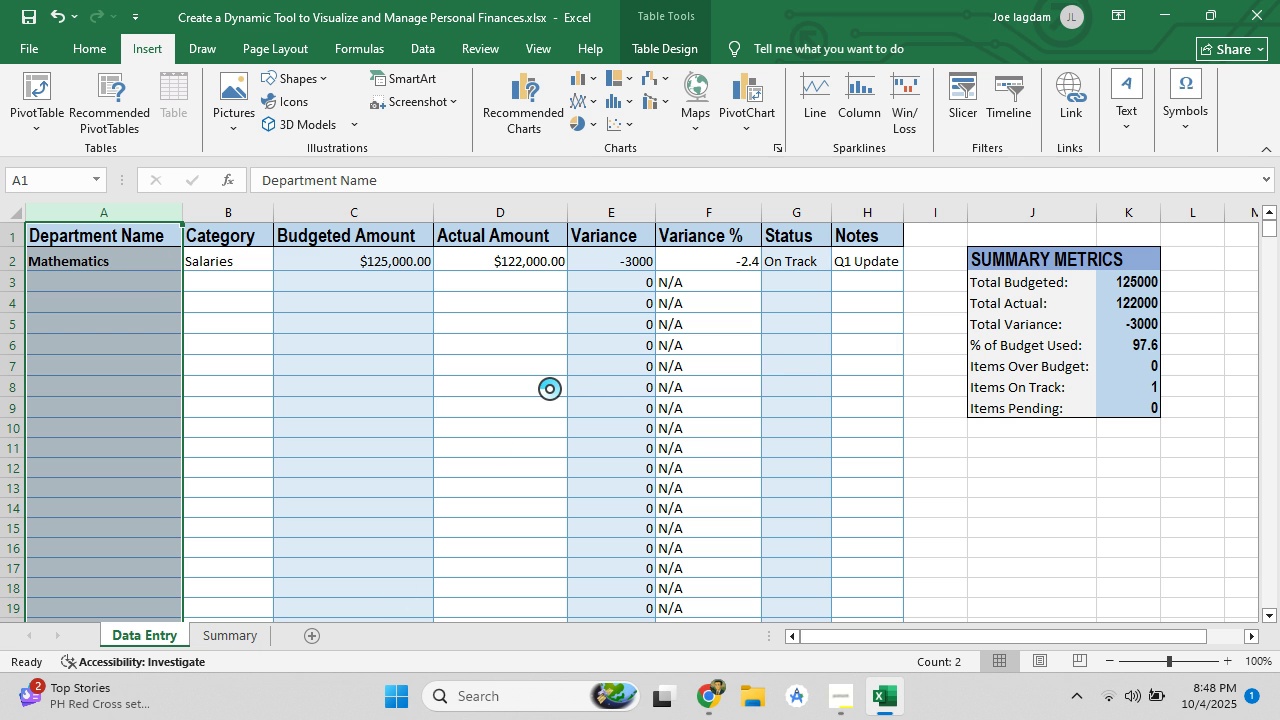 
wait(8.93)
 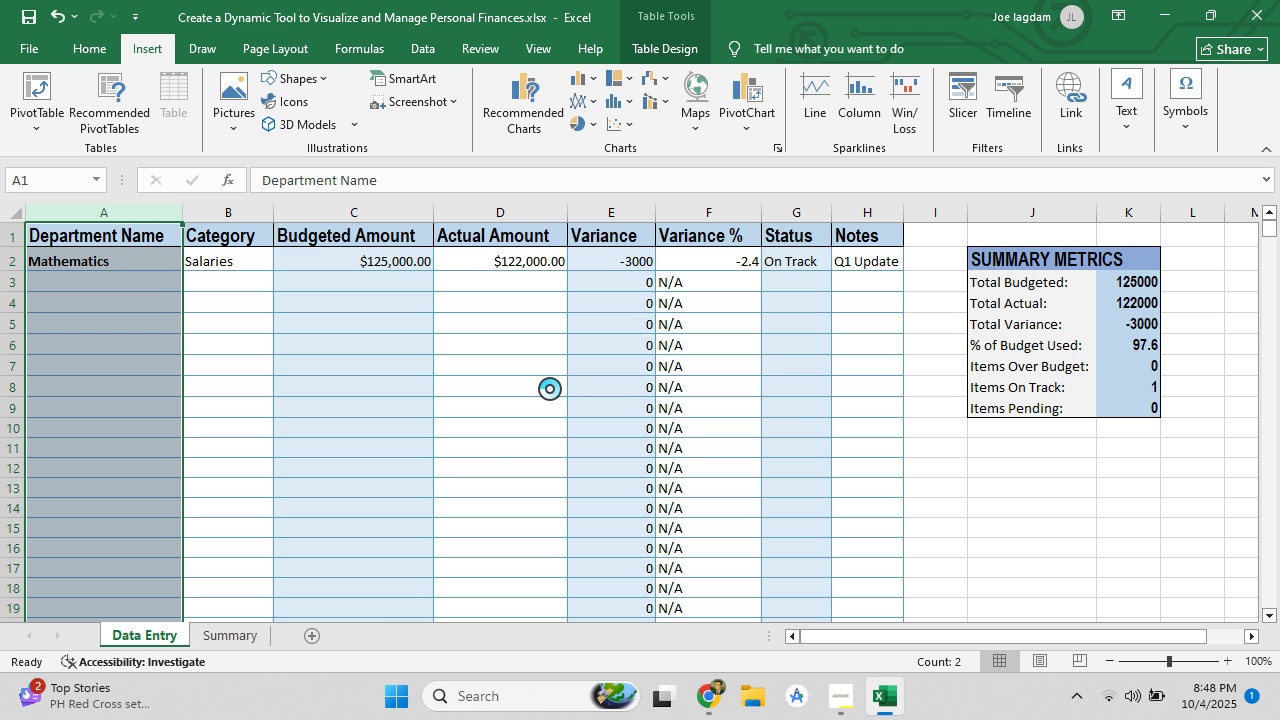 
left_click([710, 708])
 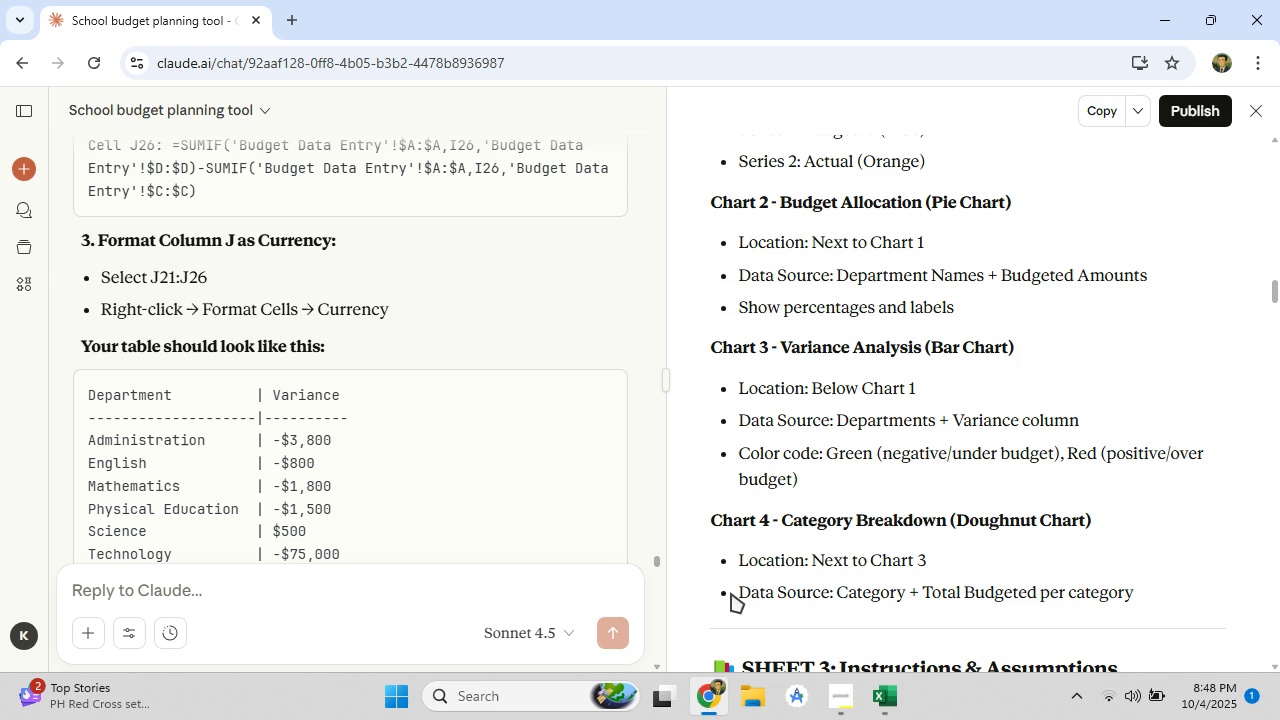 
scroll: coordinate [523, 401], scroll_direction: down, amount: 4.0
 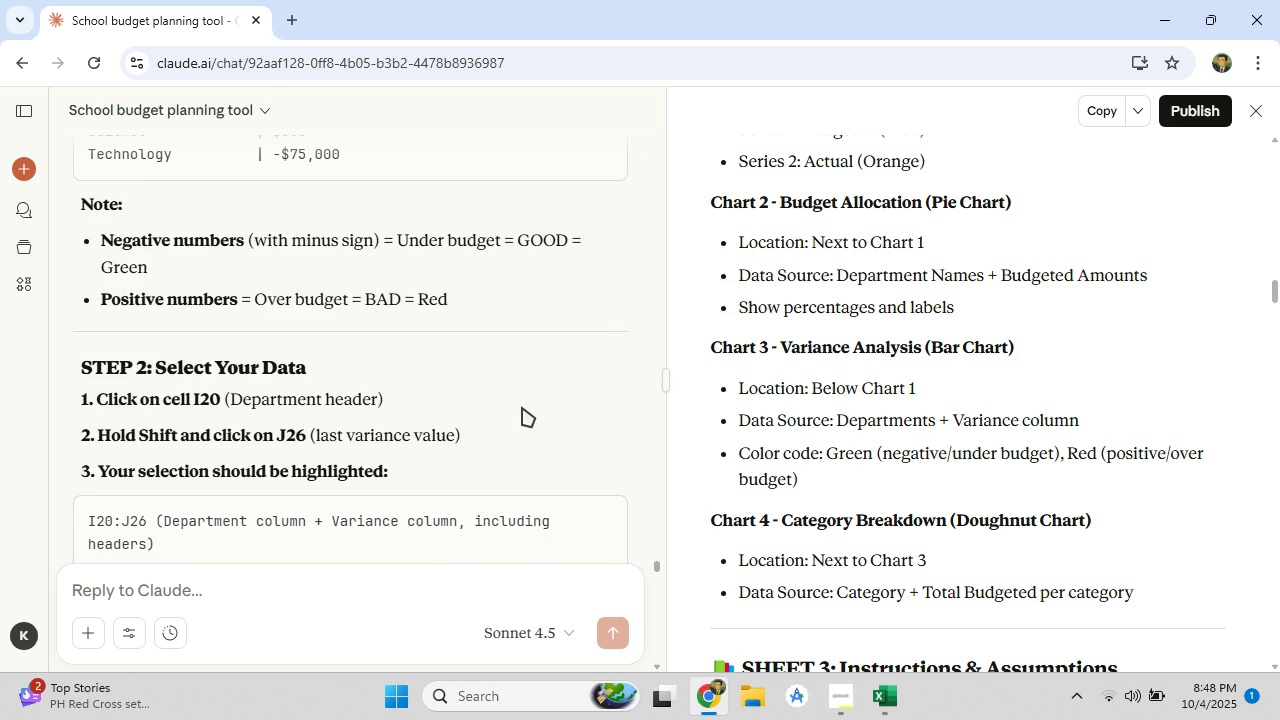 
scroll: coordinate [522, 407], scroll_direction: up, amount: 3.0
 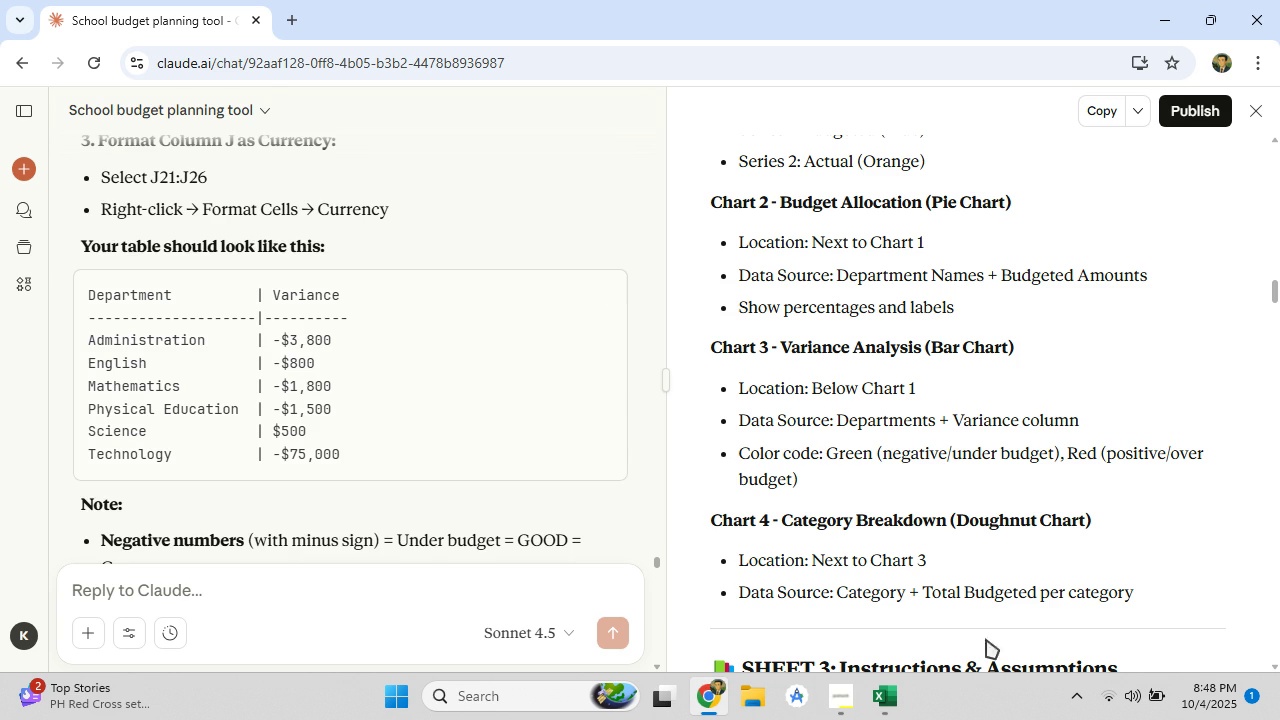 
left_click([904, 704])
 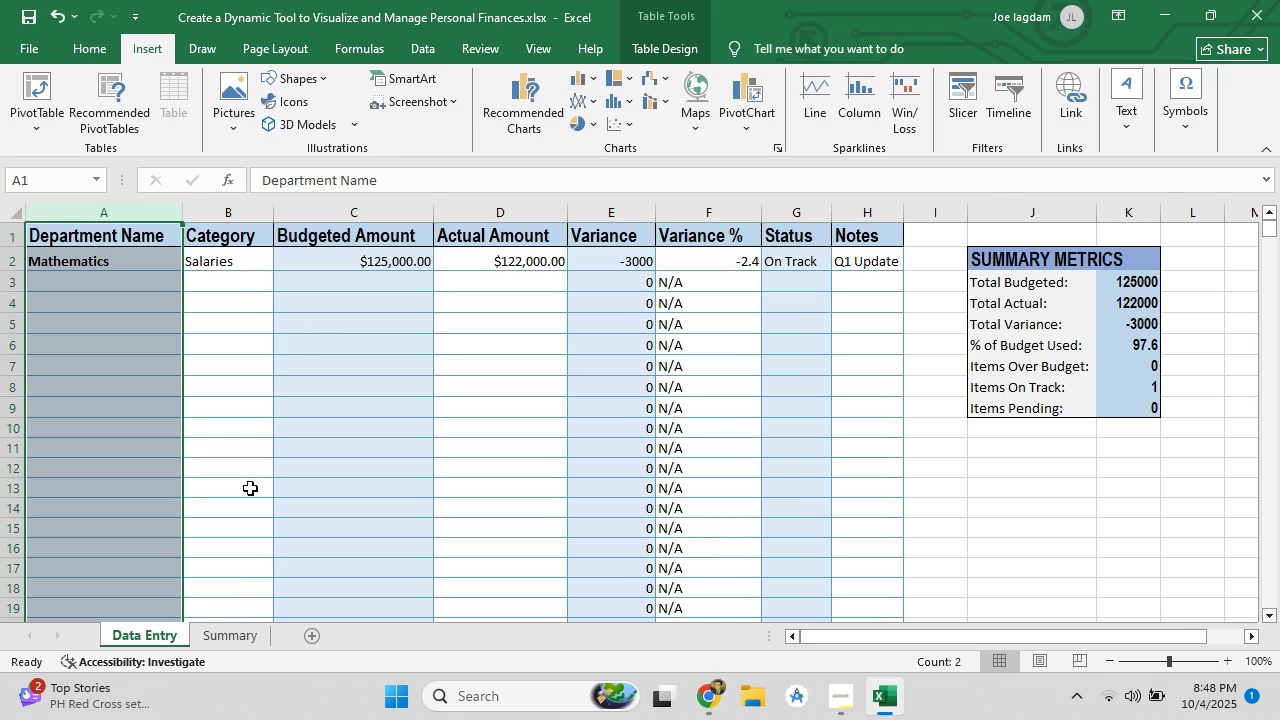 
left_click([229, 635])
 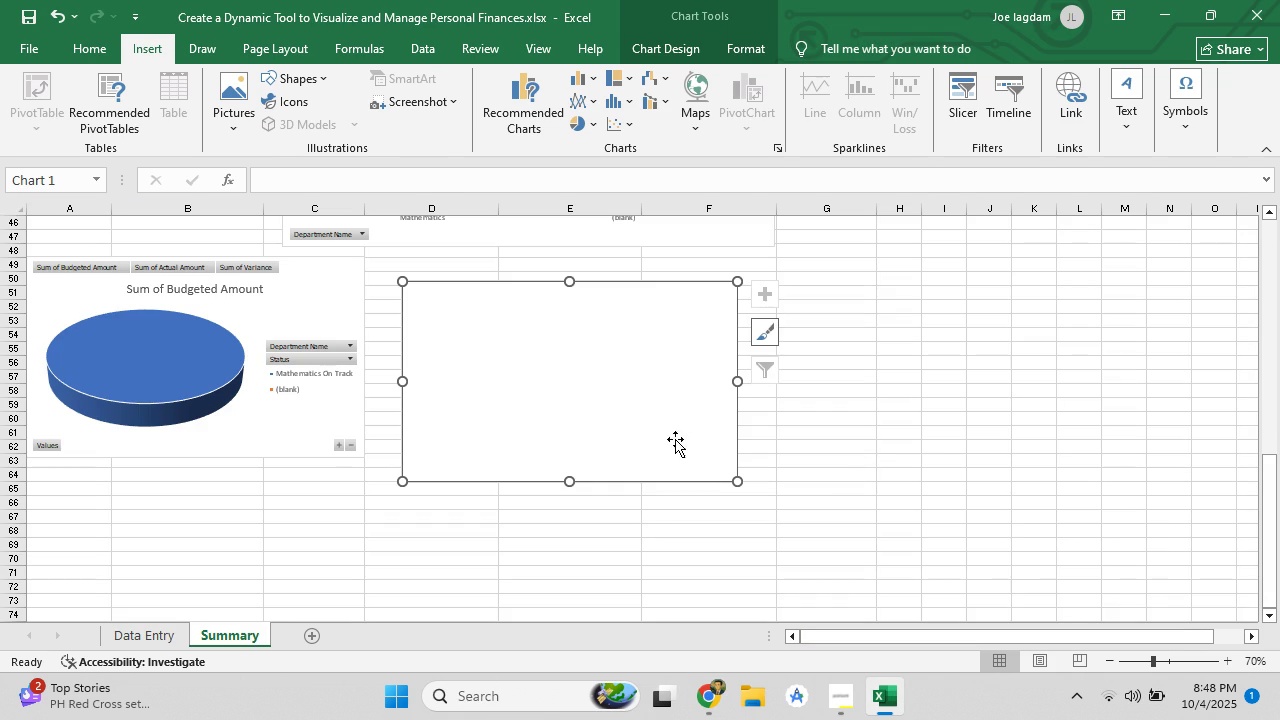 
left_click_drag(start_coordinate=[597, 390], to_coordinate=[635, 368])
 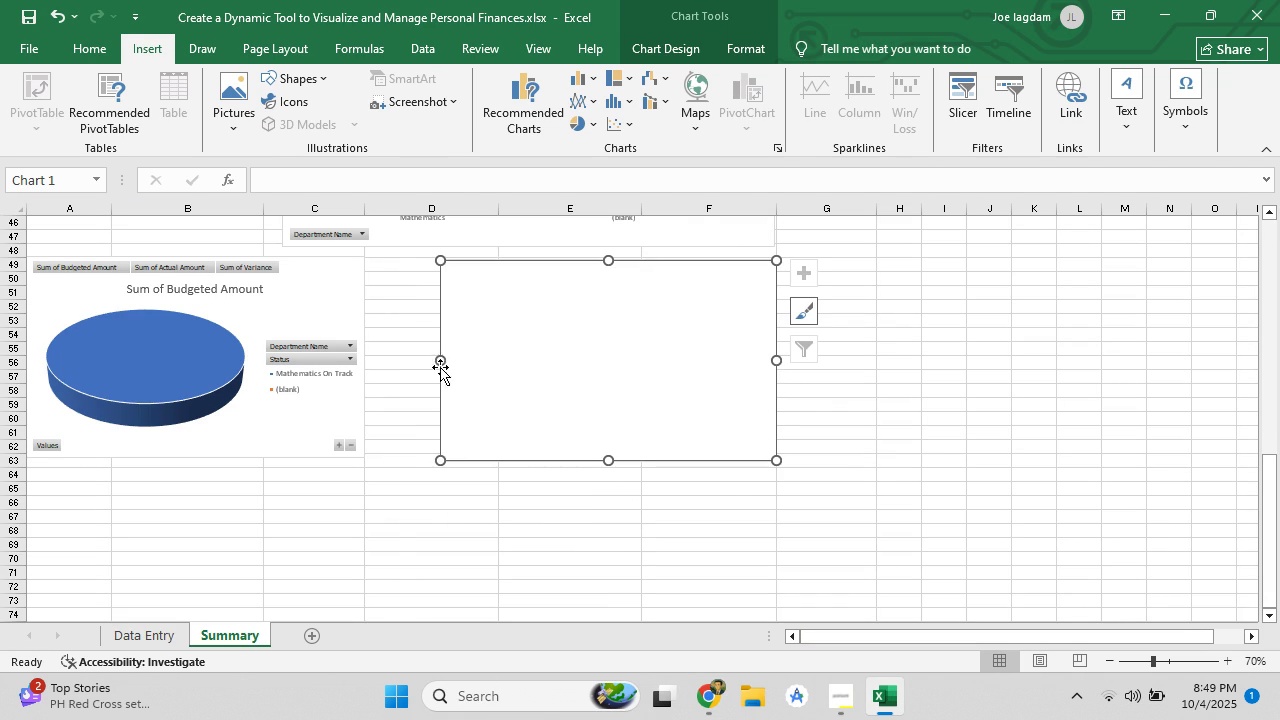 
left_click_drag(start_coordinate=[440, 362], to_coordinate=[381, 355])
 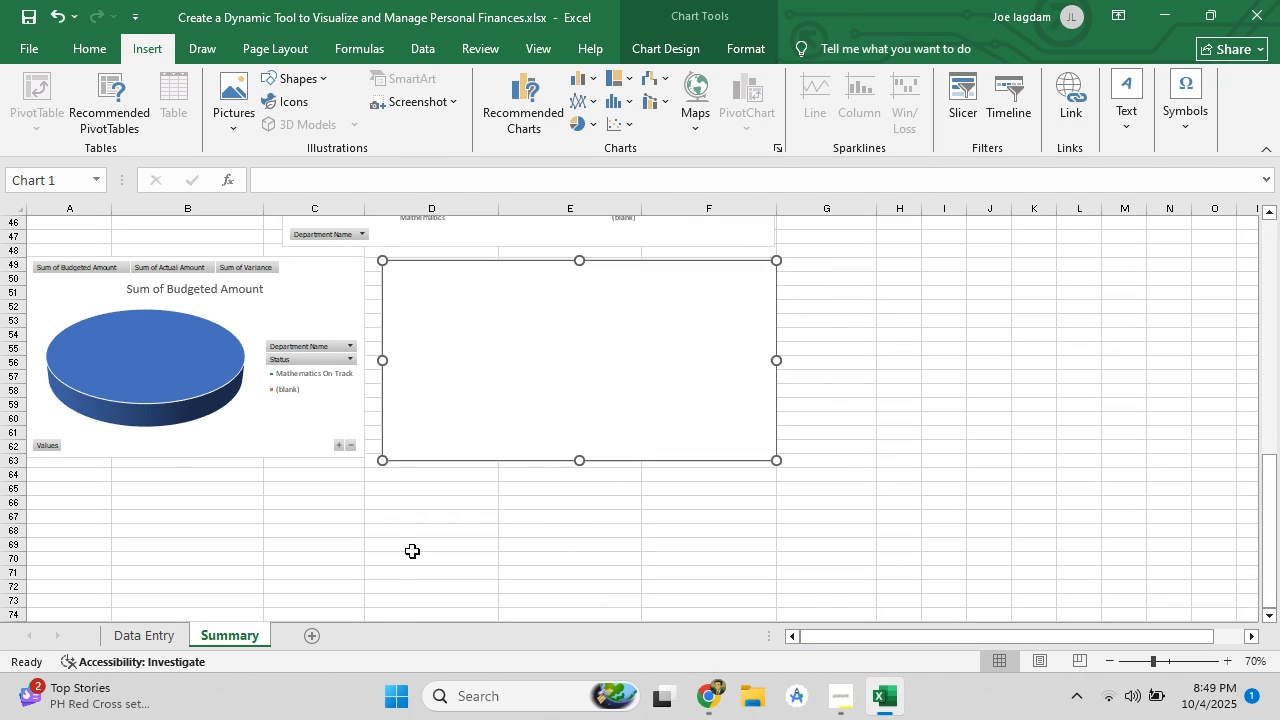 
left_click([412, 551])
 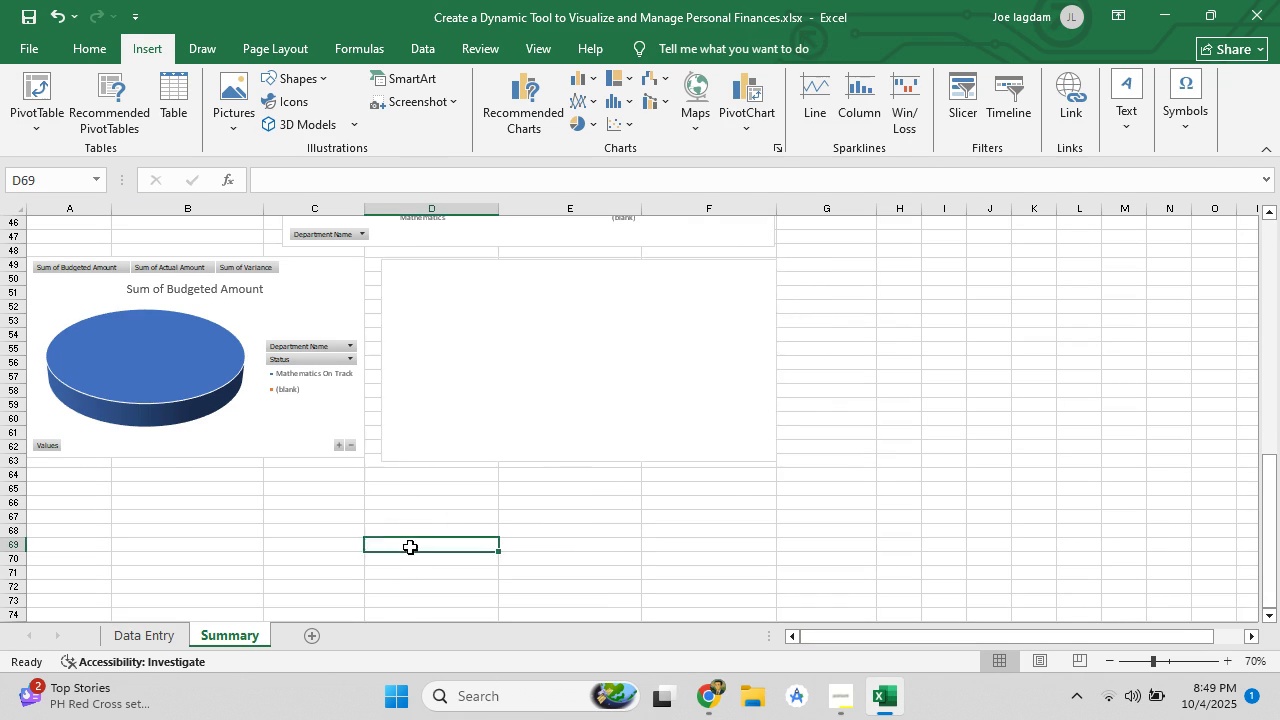 
scroll: coordinate [407, 544], scroll_direction: up, amount: 5.0
 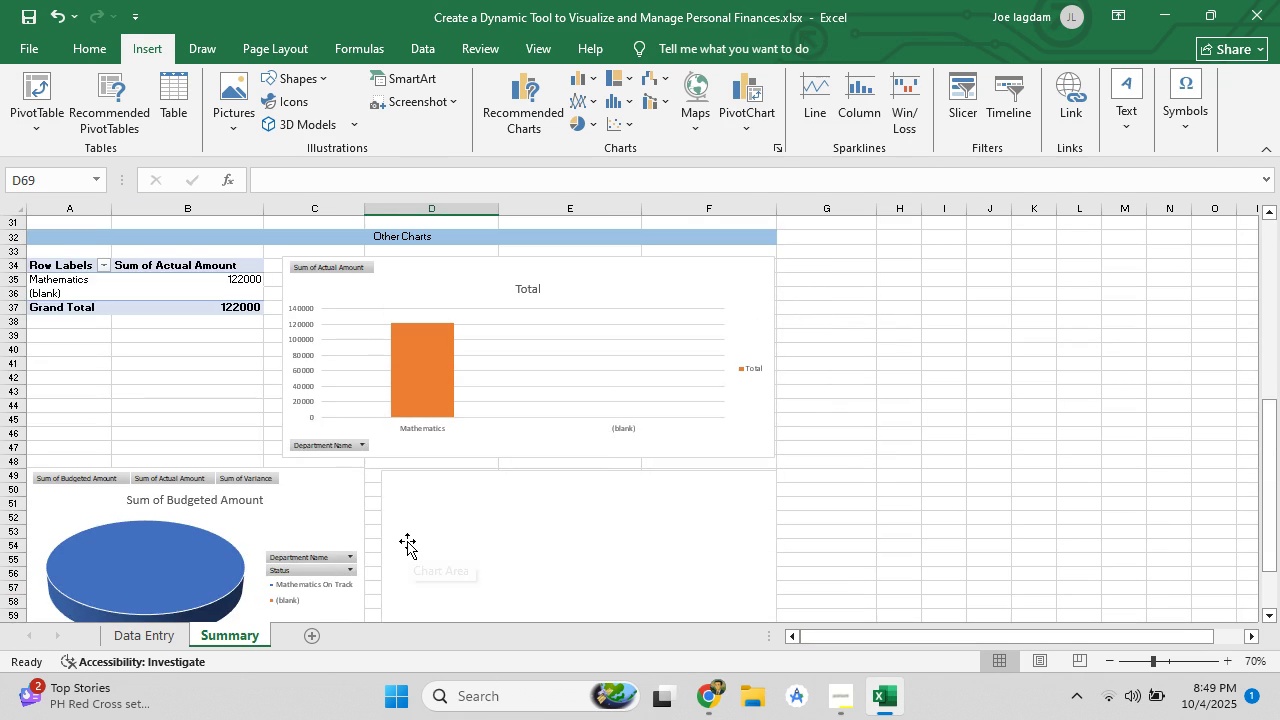 
scroll: coordinate [407, 541], scroll_direction: down, amount: 2.0
 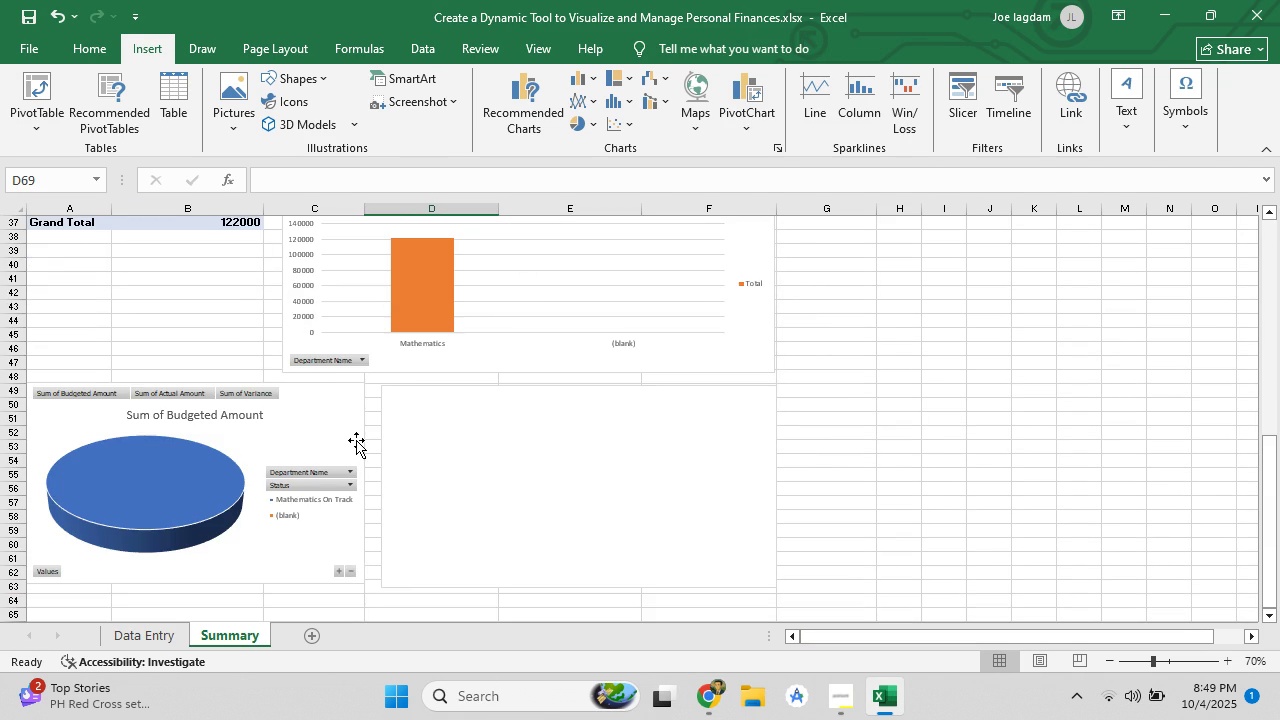 
scroll: coordinate [356, 439], scroll_direction: up, amount: 4.0
 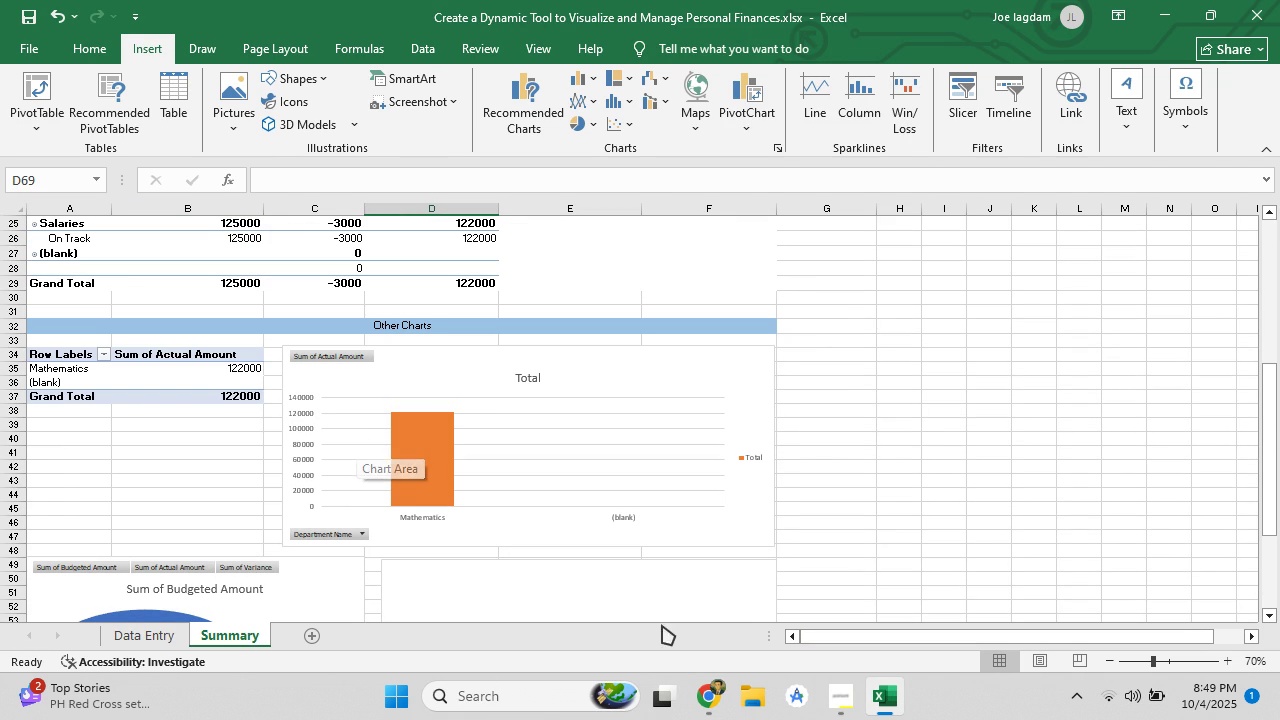 
left_click_drag(start_coordinate=[905, 638], to_coordinate=[774, 624])
 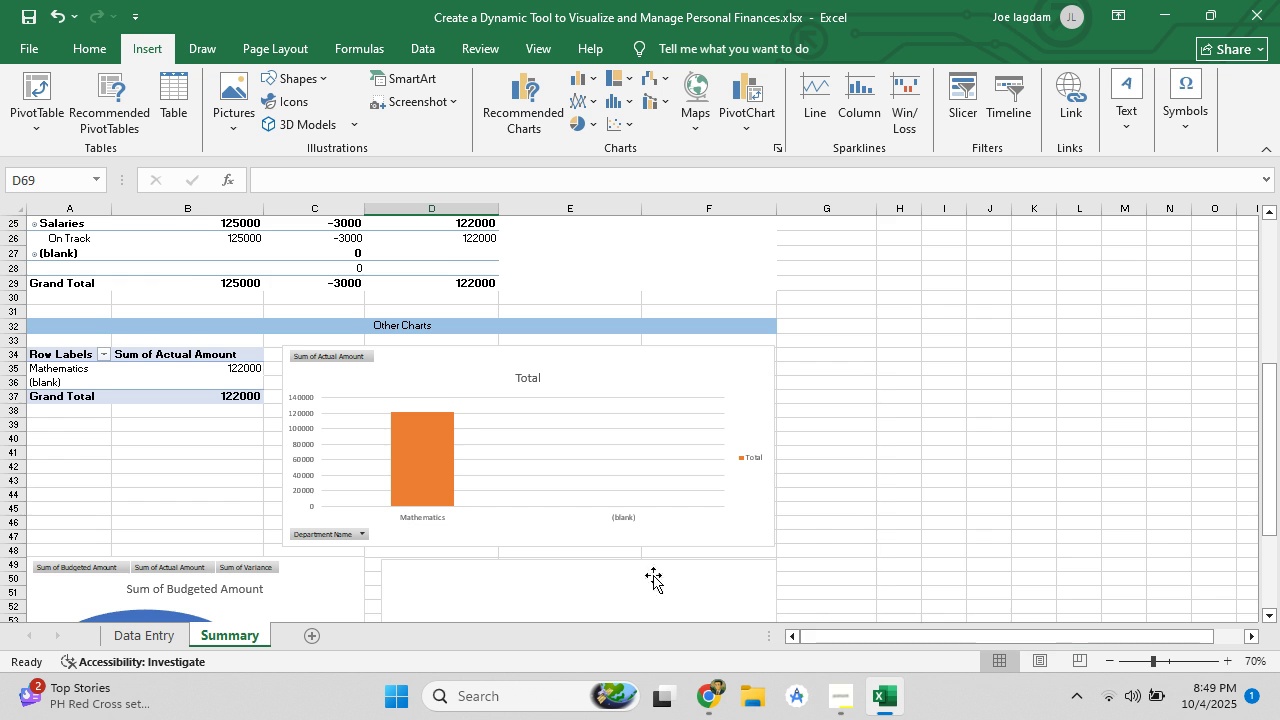 
scroll: coordinate [534, 514], scroll_direction: up, amount: 4.0
 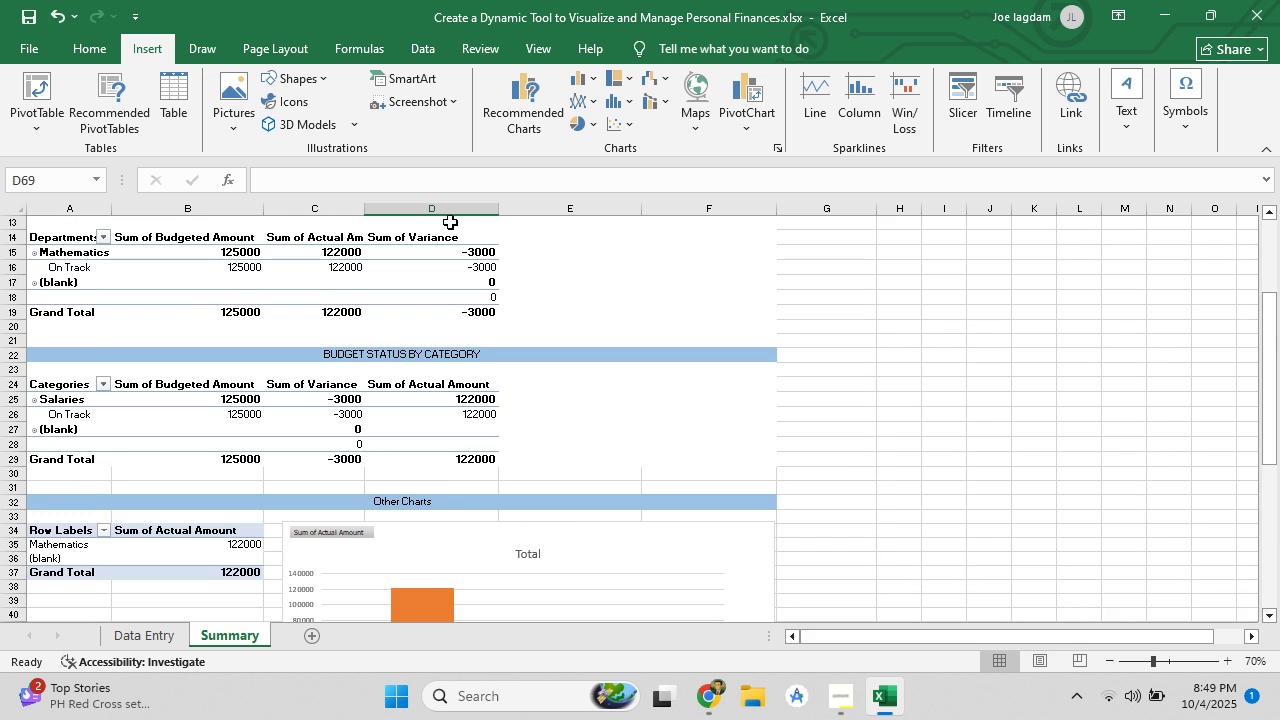 
scroll: coordinate [471, 422], scroll_direction: down, amount: 9.0
 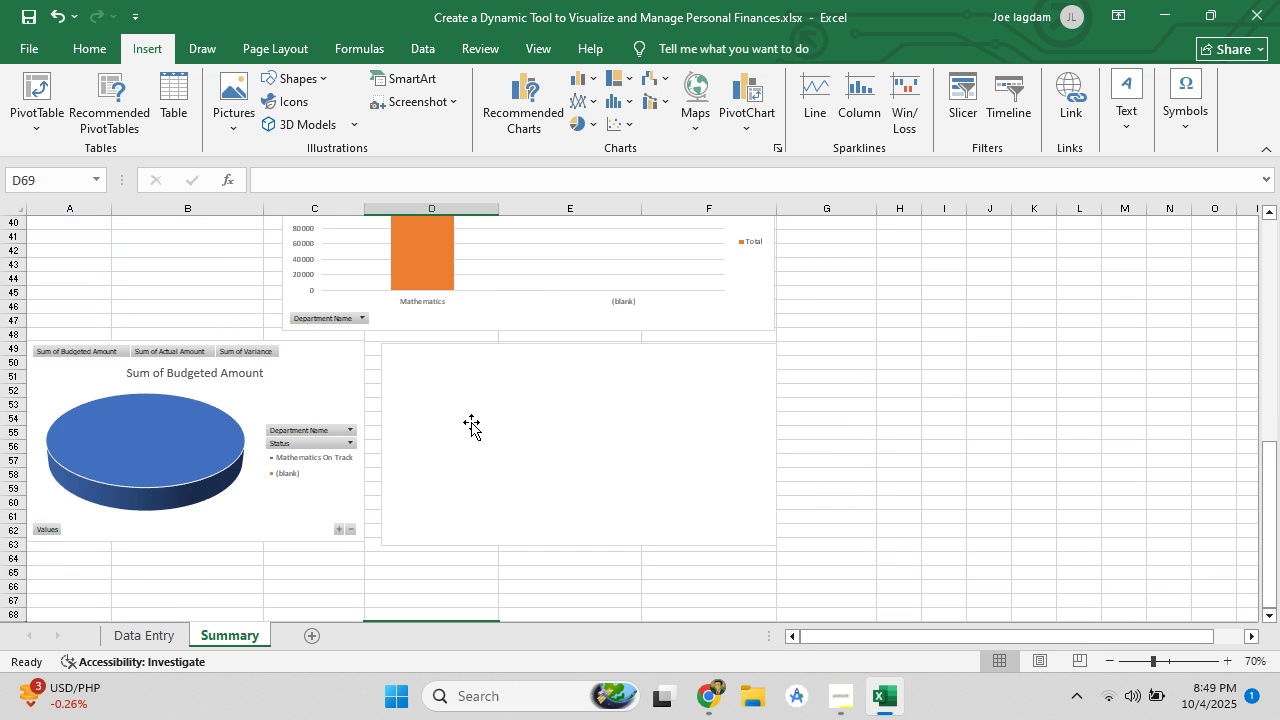 
scroll: coordinate [471, 422], scroll_direction: up, amount: 1.0
 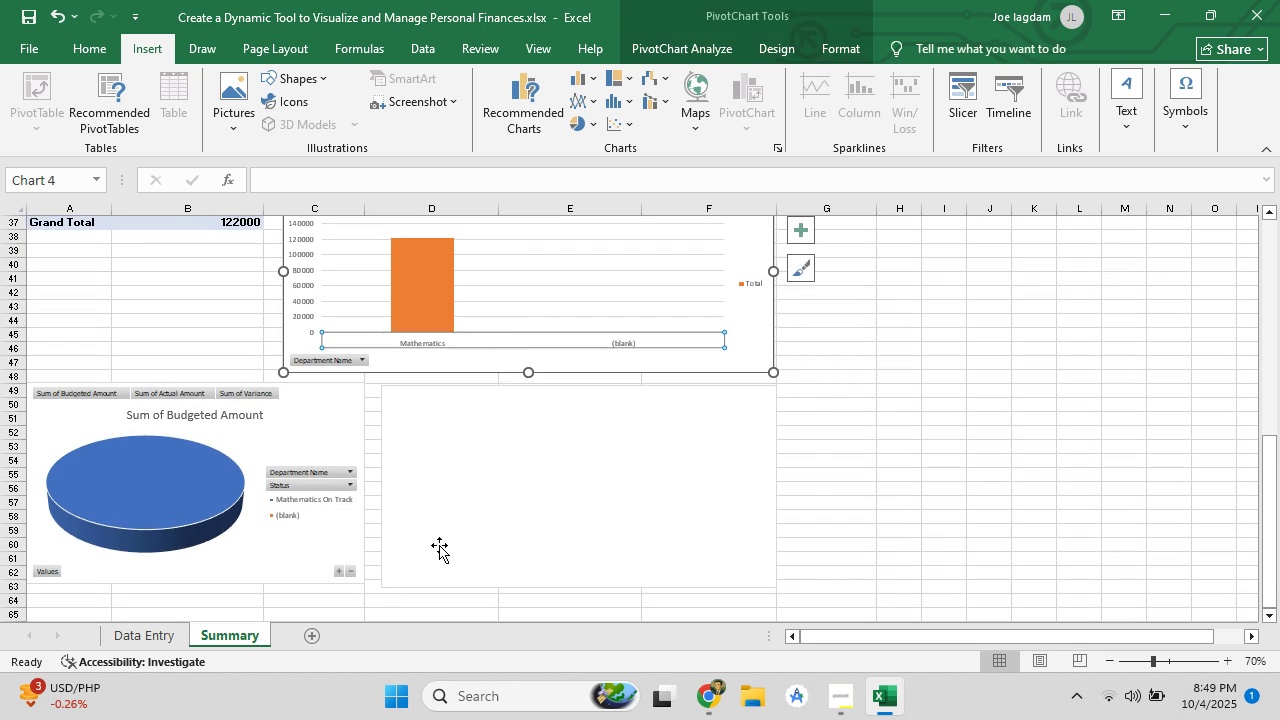 
left_click([508, 524])
 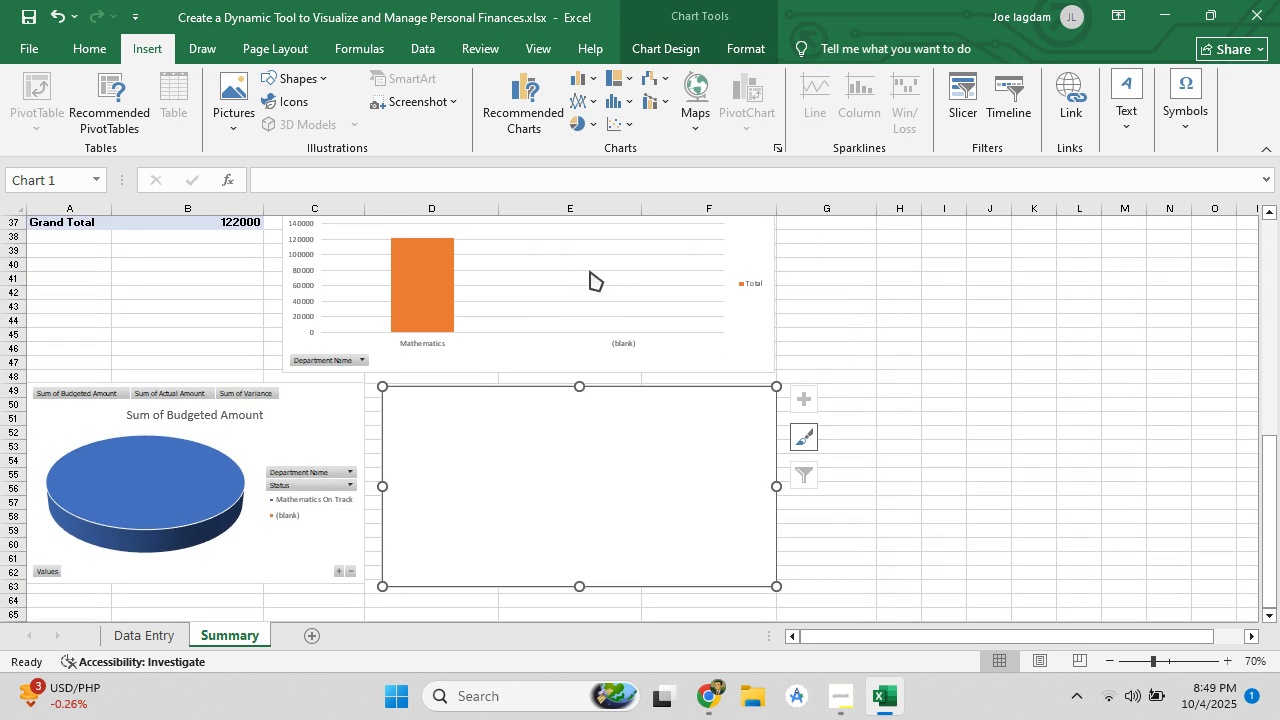 
mouse_move([652, 271])
 